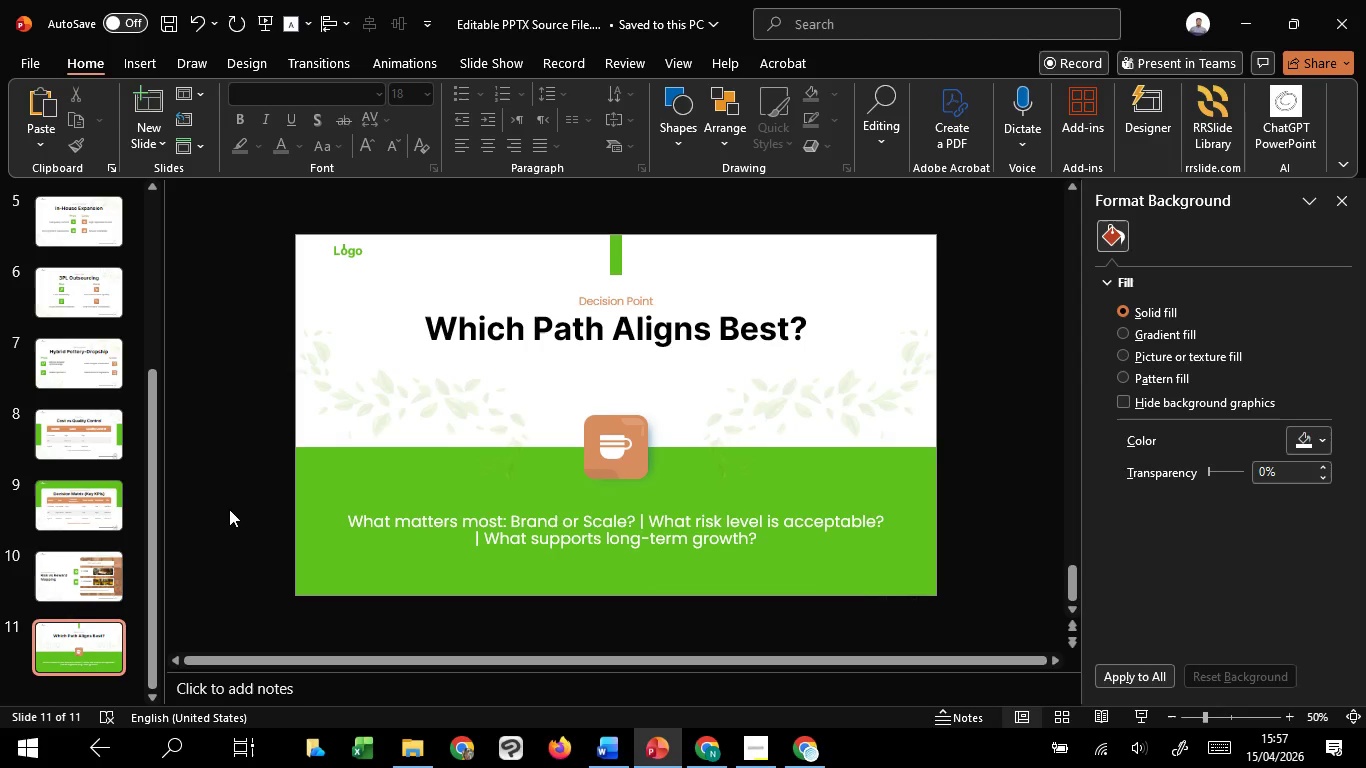 
scroll: coordinate [229, 509], scroll_direction: up, amount: 1.0
 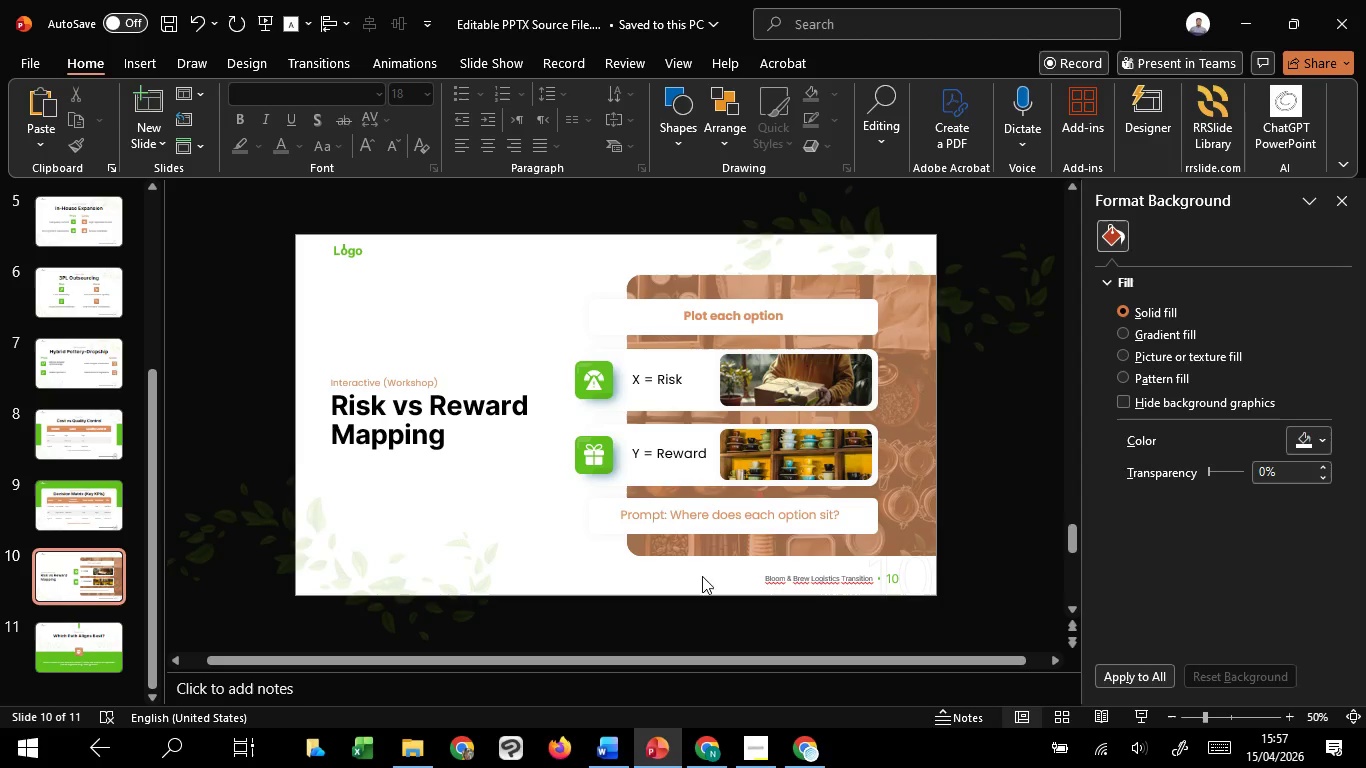 
wait(5.26)
 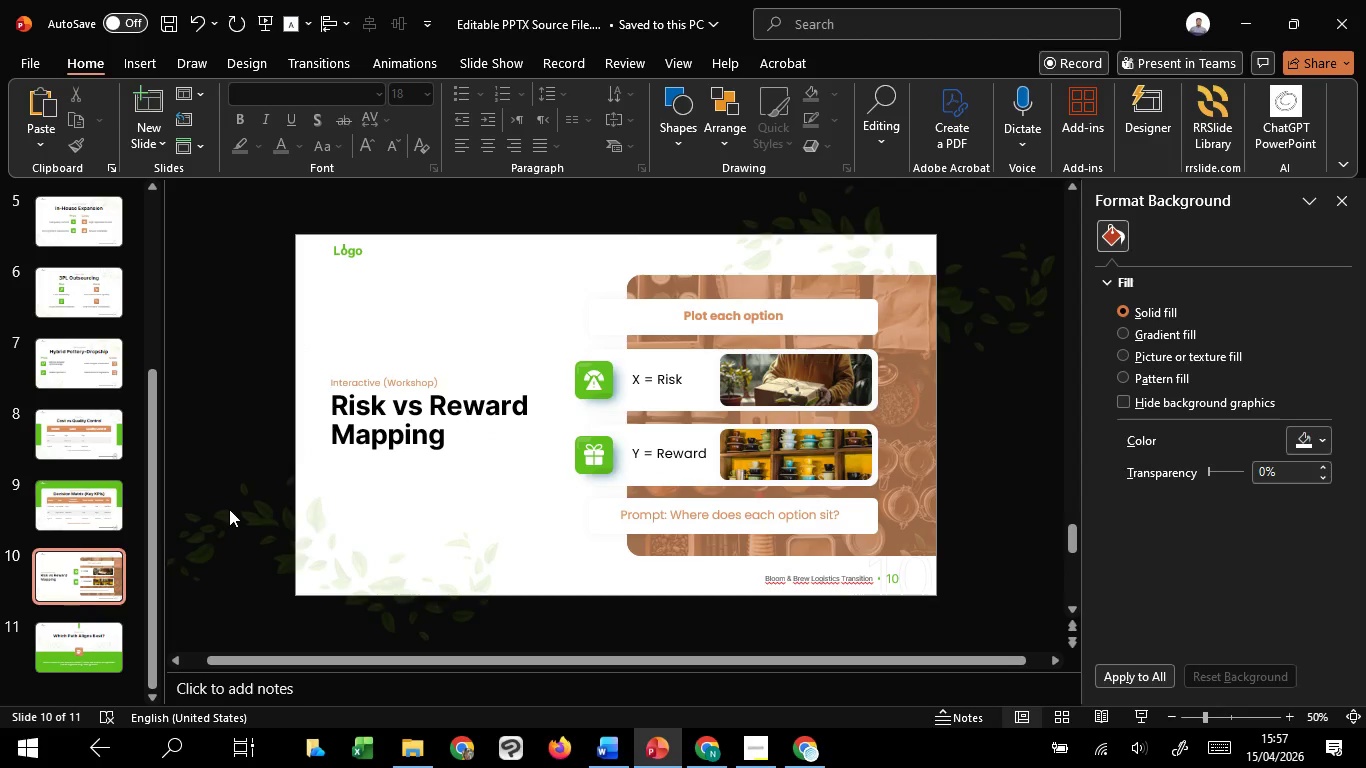 
left_click([1128, 717])
 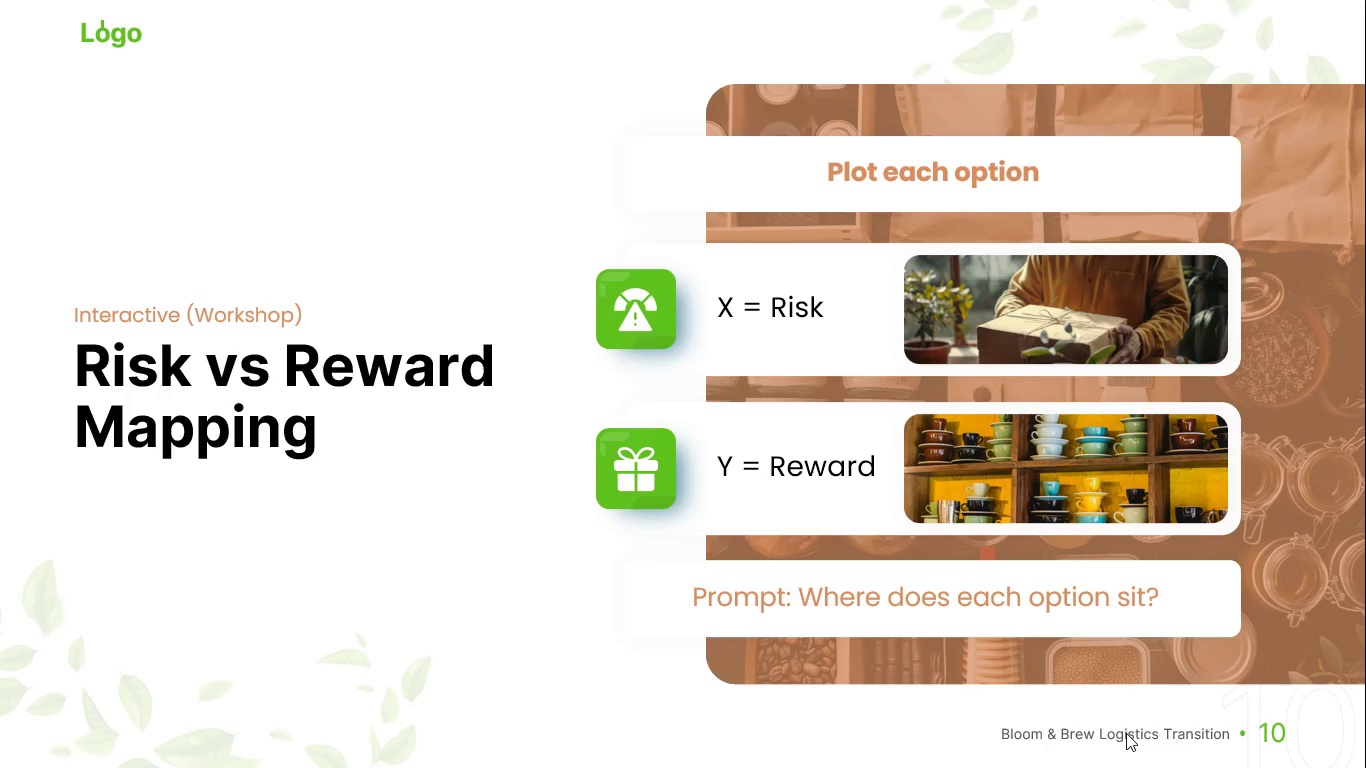 
wait(13.66)
 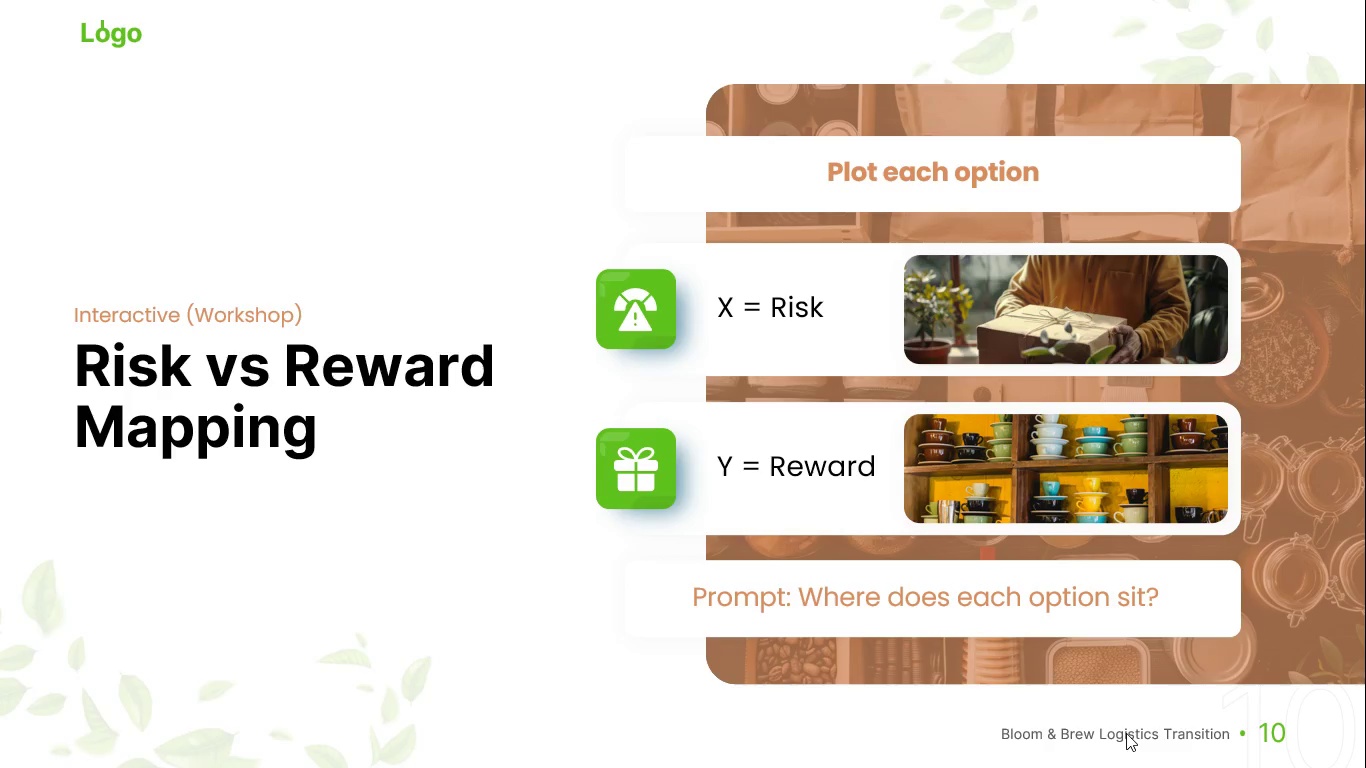 
key(Escape)
 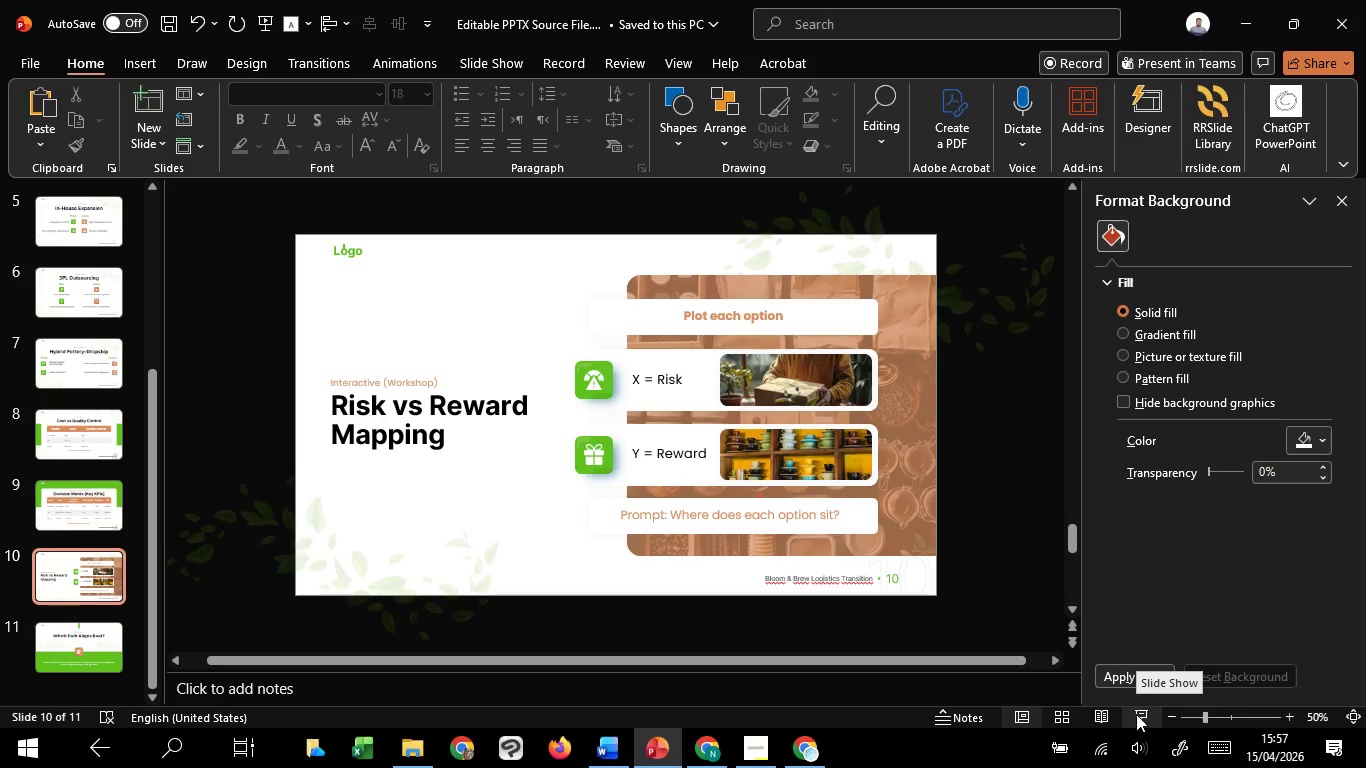 
left_click([1136, 714])
 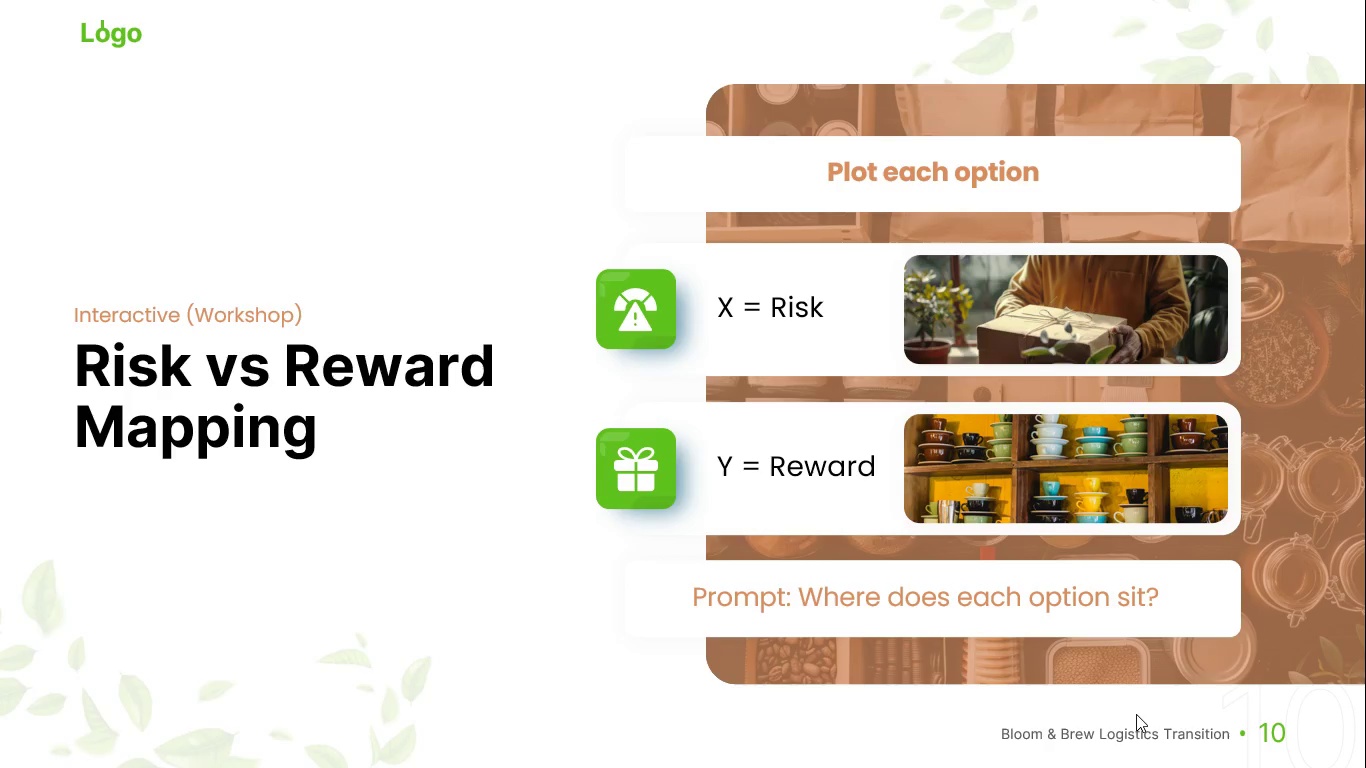 
wait(21.67)
 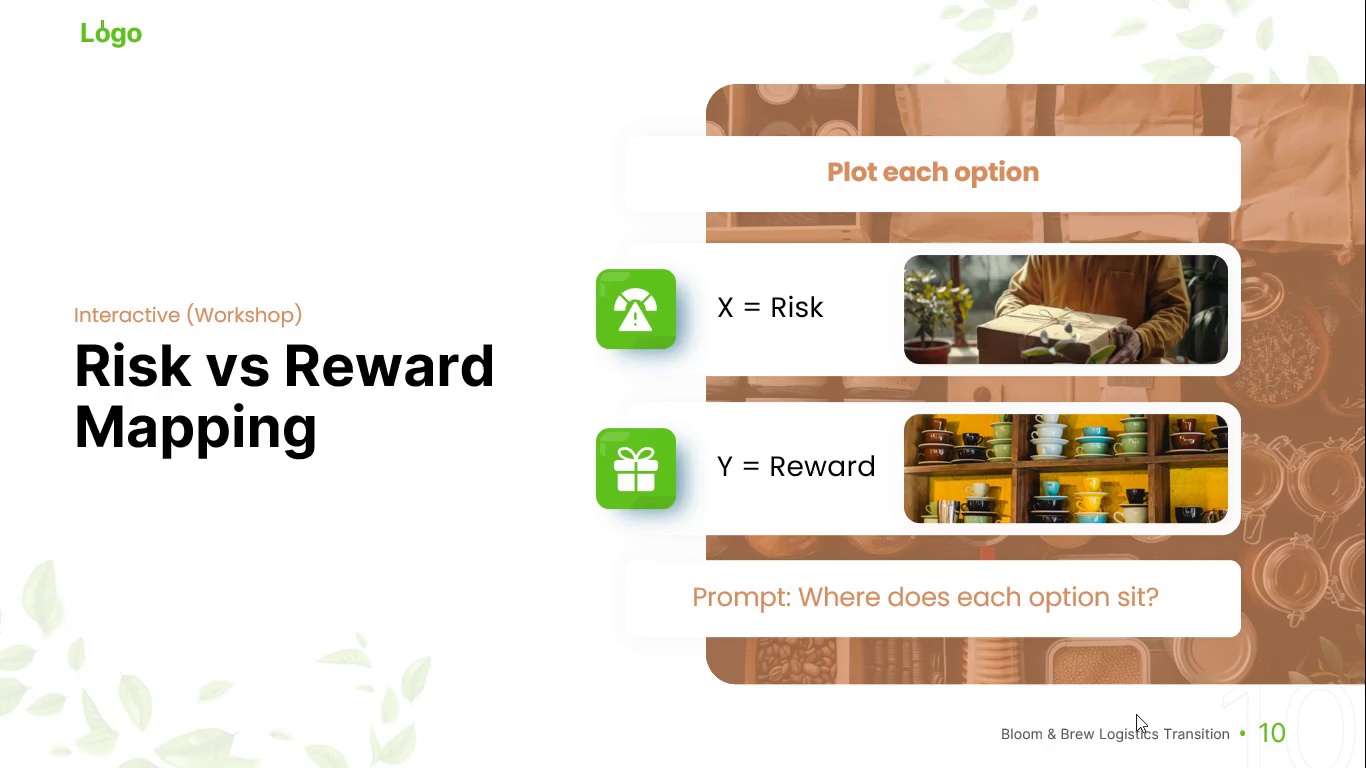 
key(Escape)
 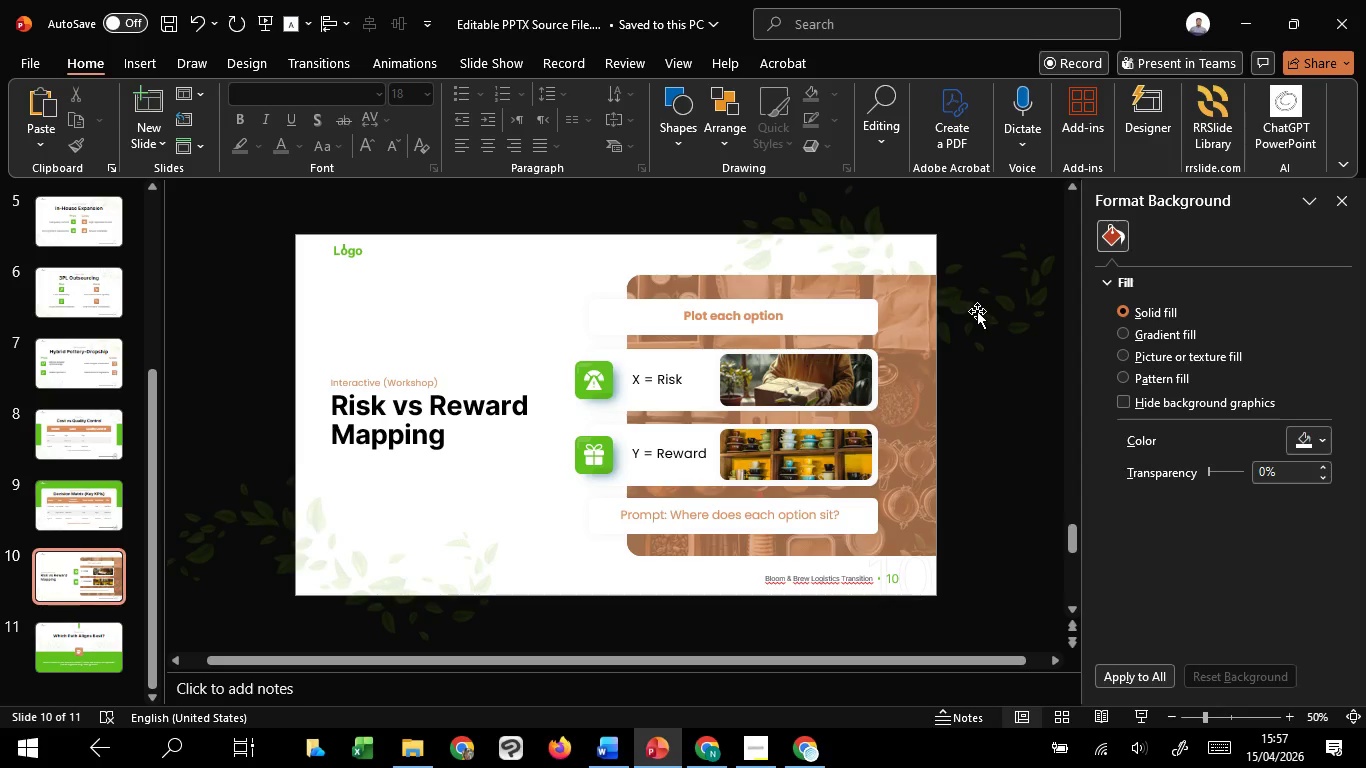 
wait(5.03)
 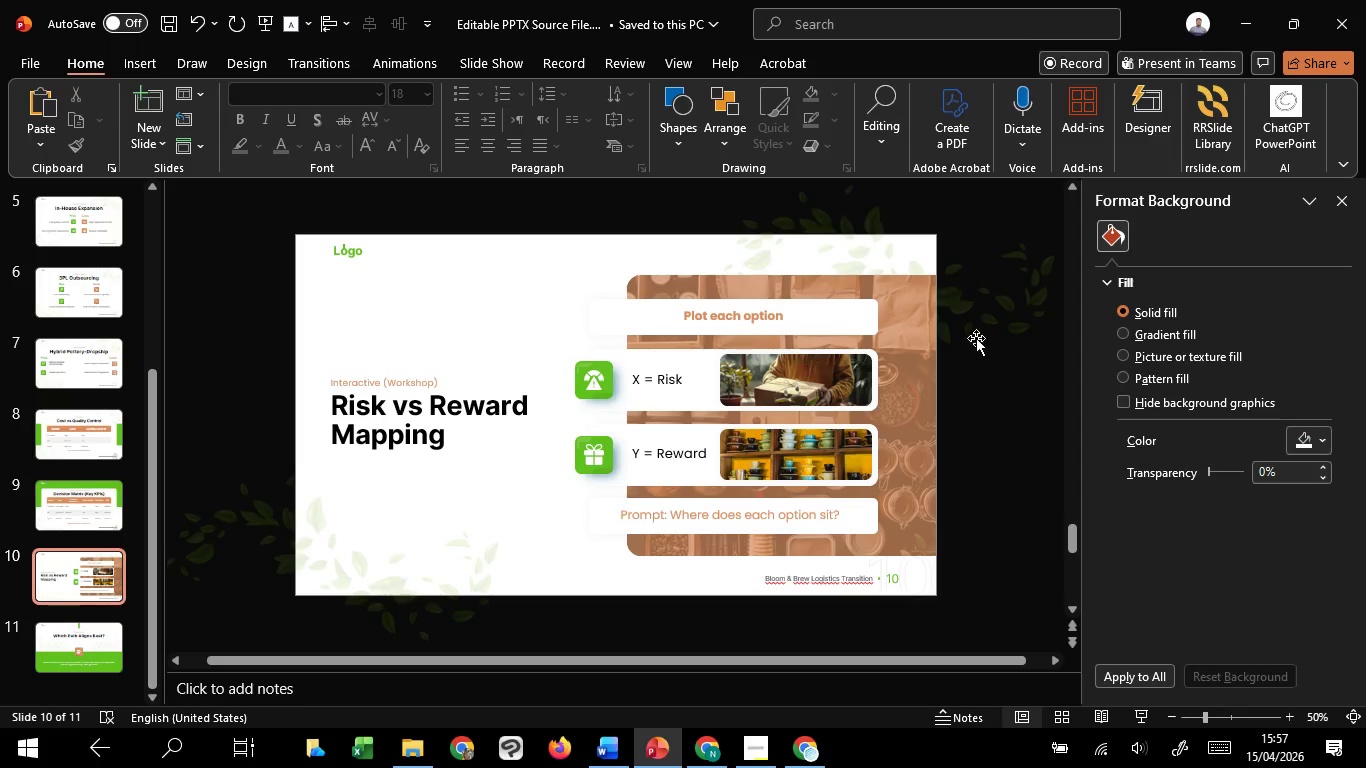 
left_click([993, 412])
 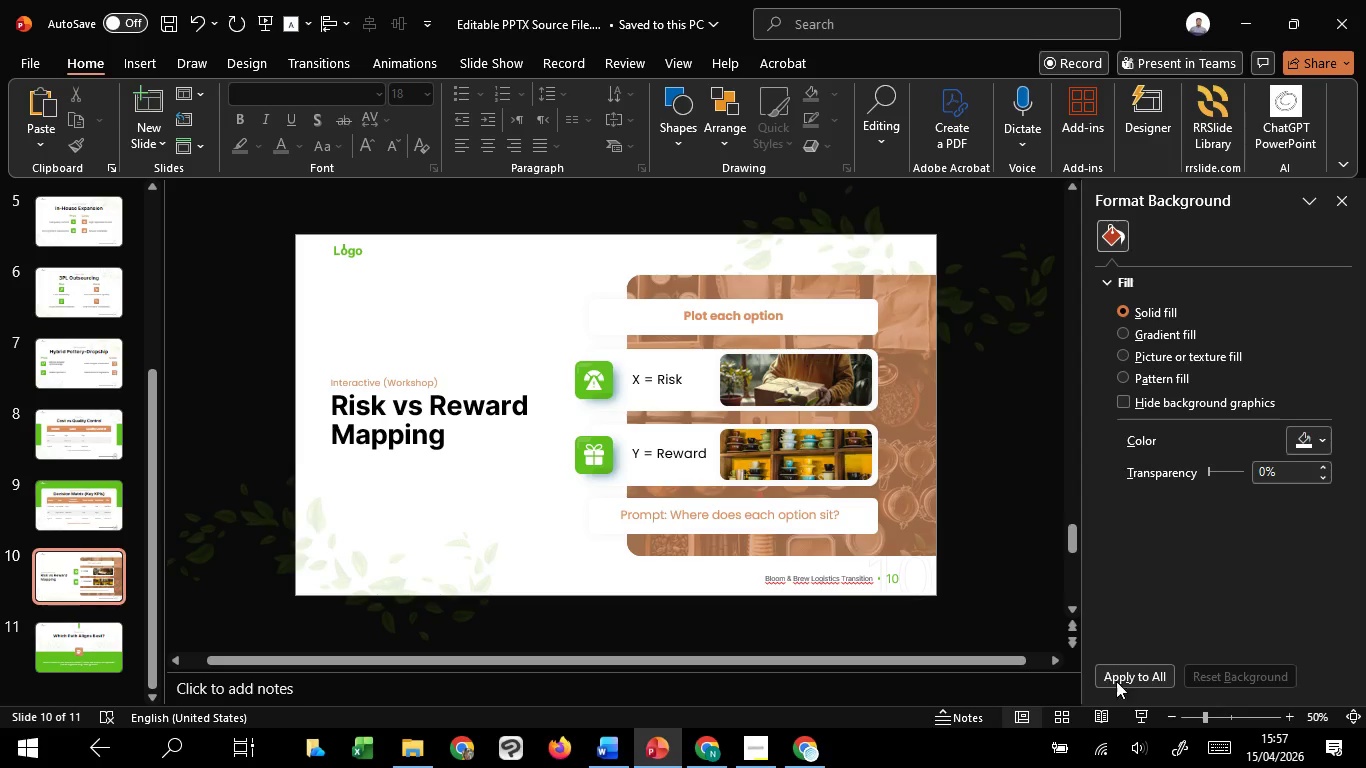 
left_click([1141, 711])
 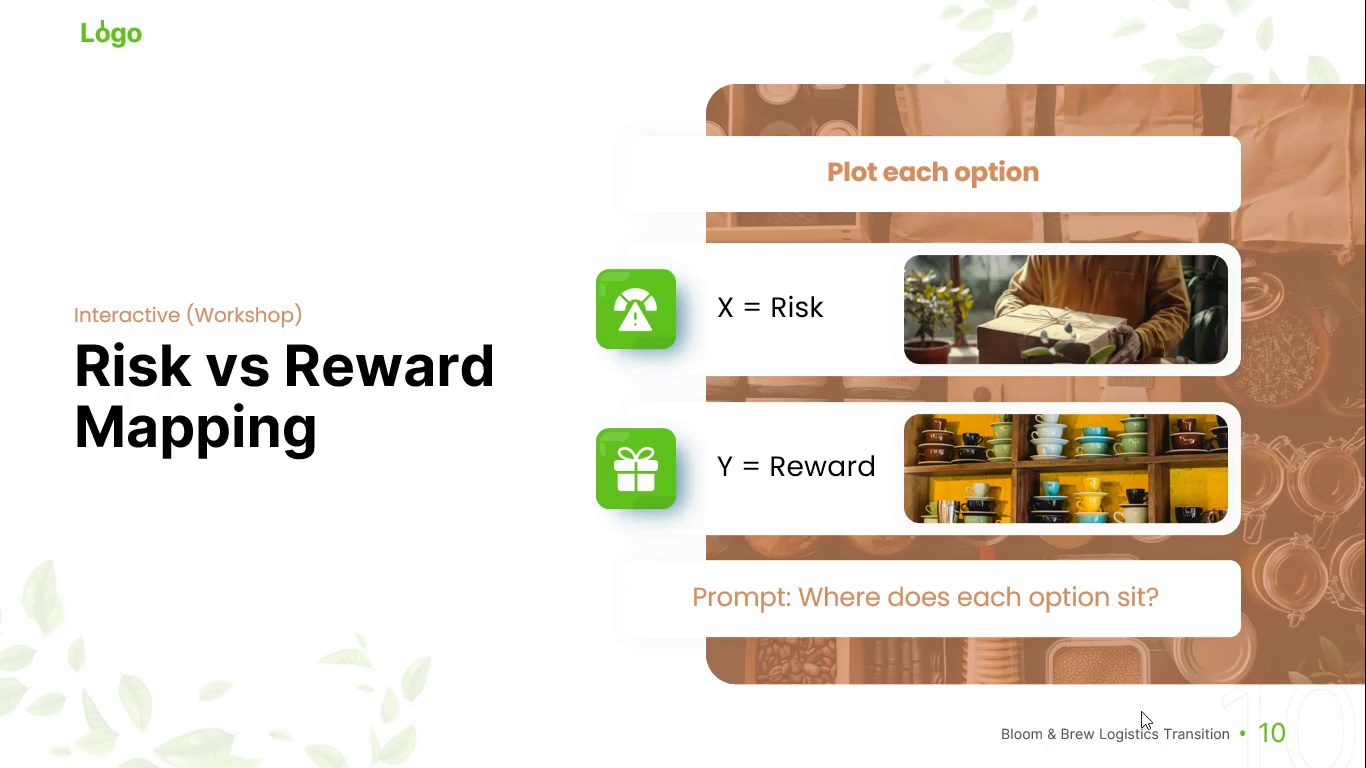 
wait(81.67)
 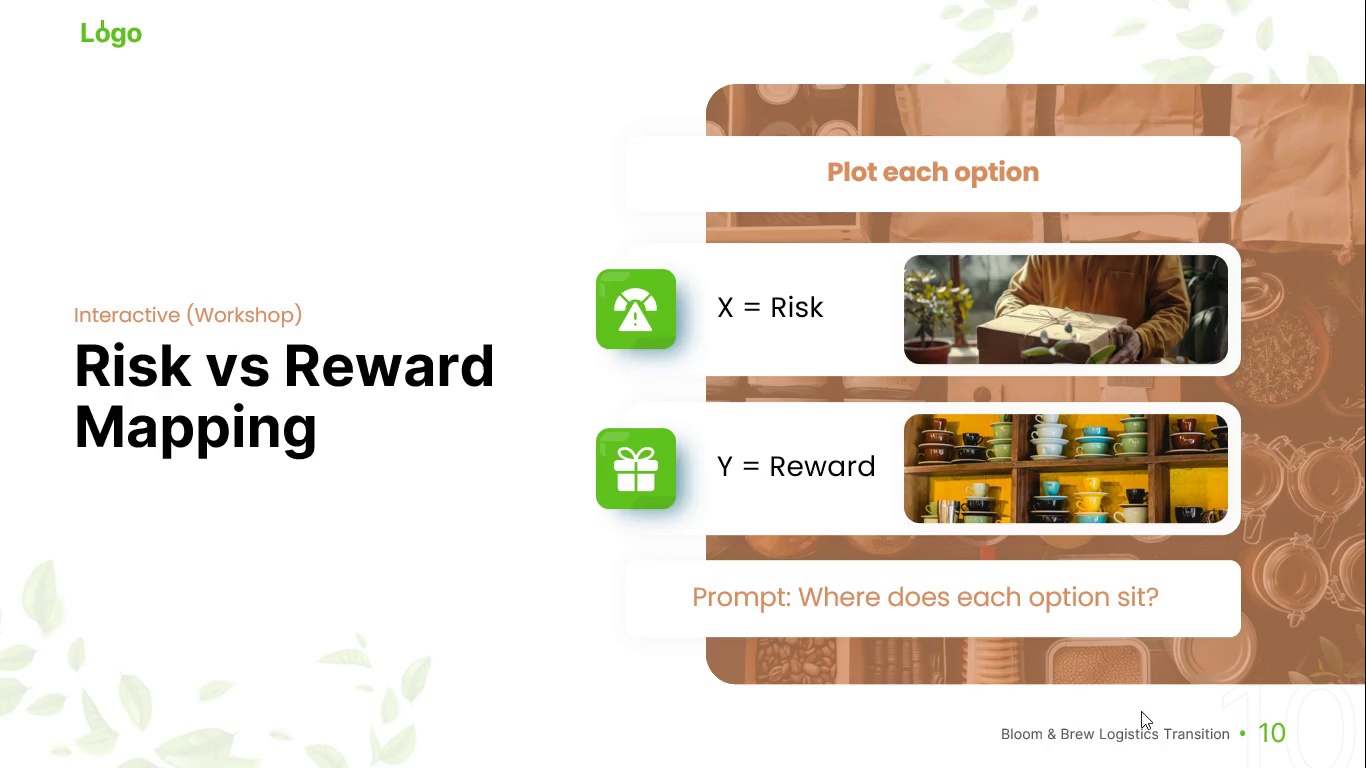 
key(Escape)
 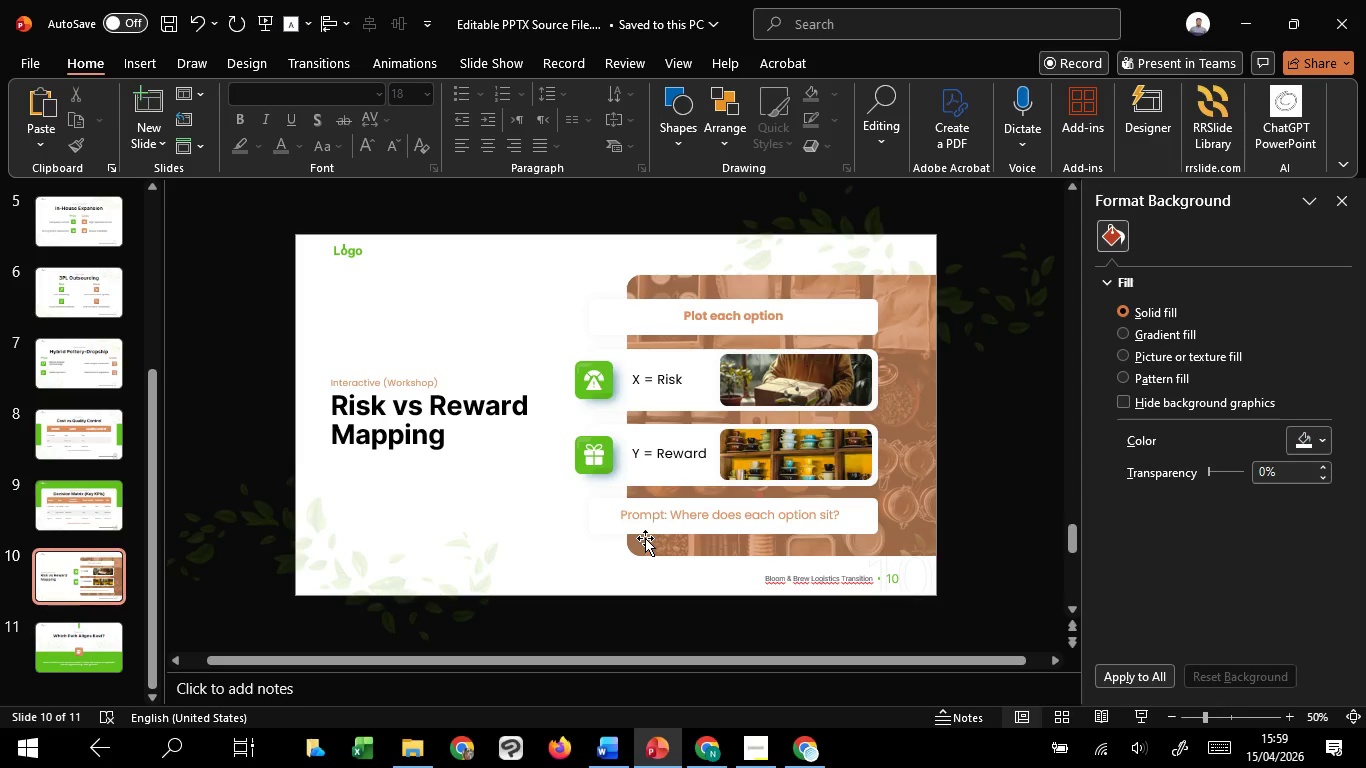 
key(Control+ControlLeft)
 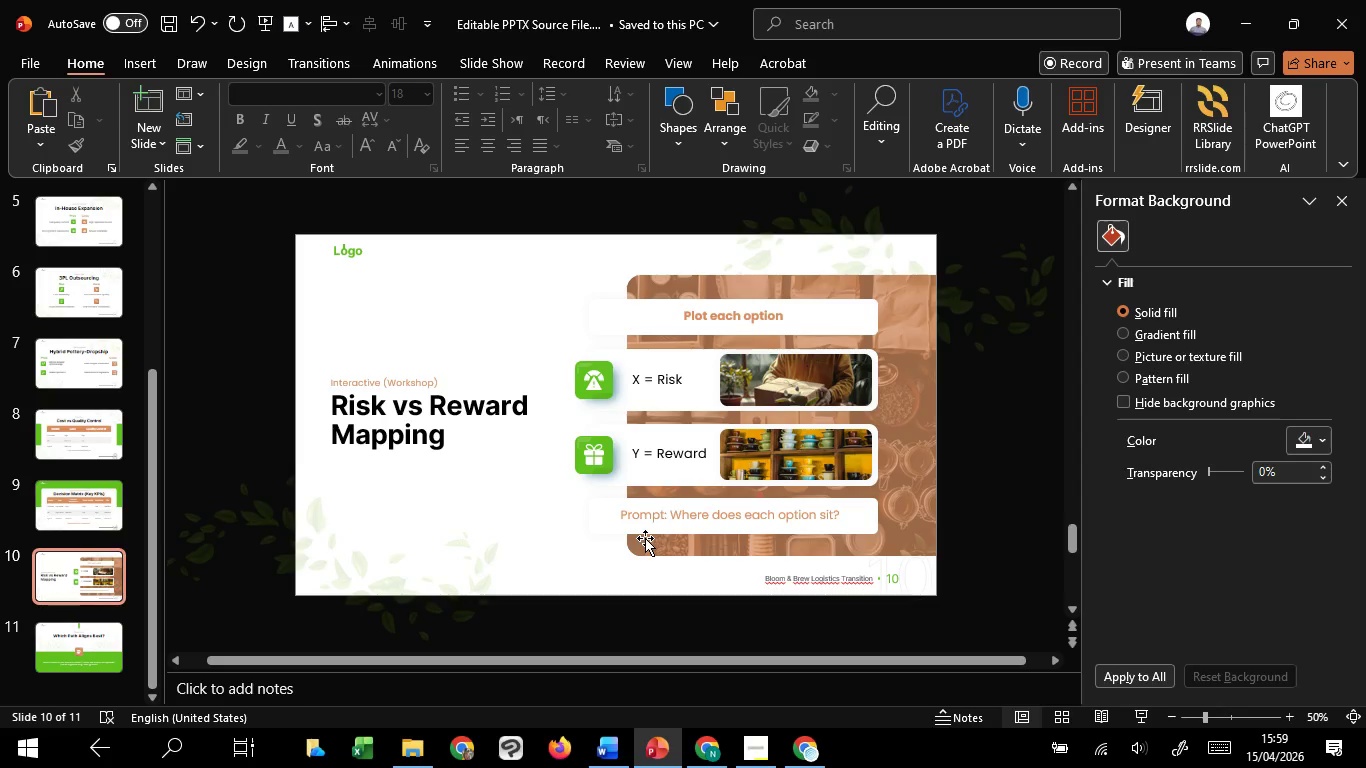 
wait(18.42)
 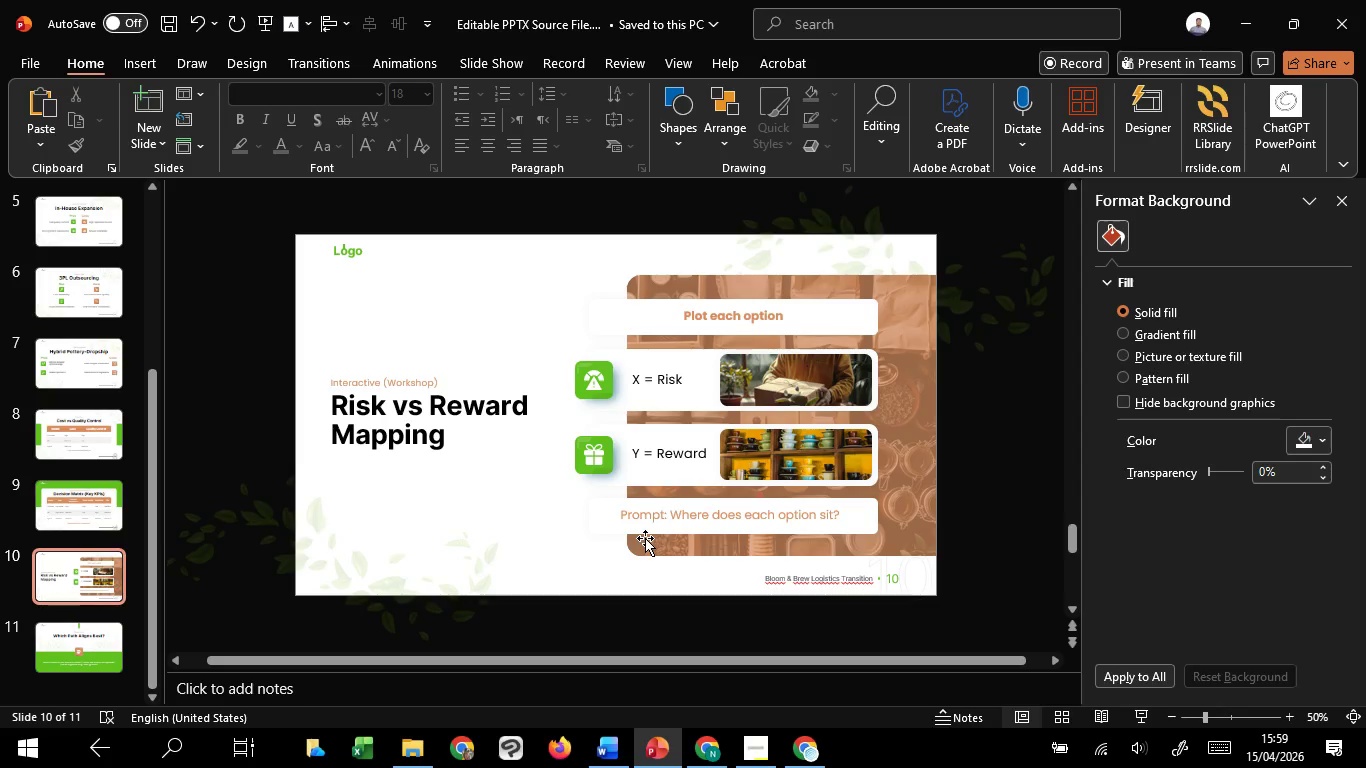 
left_click([615, 569])
 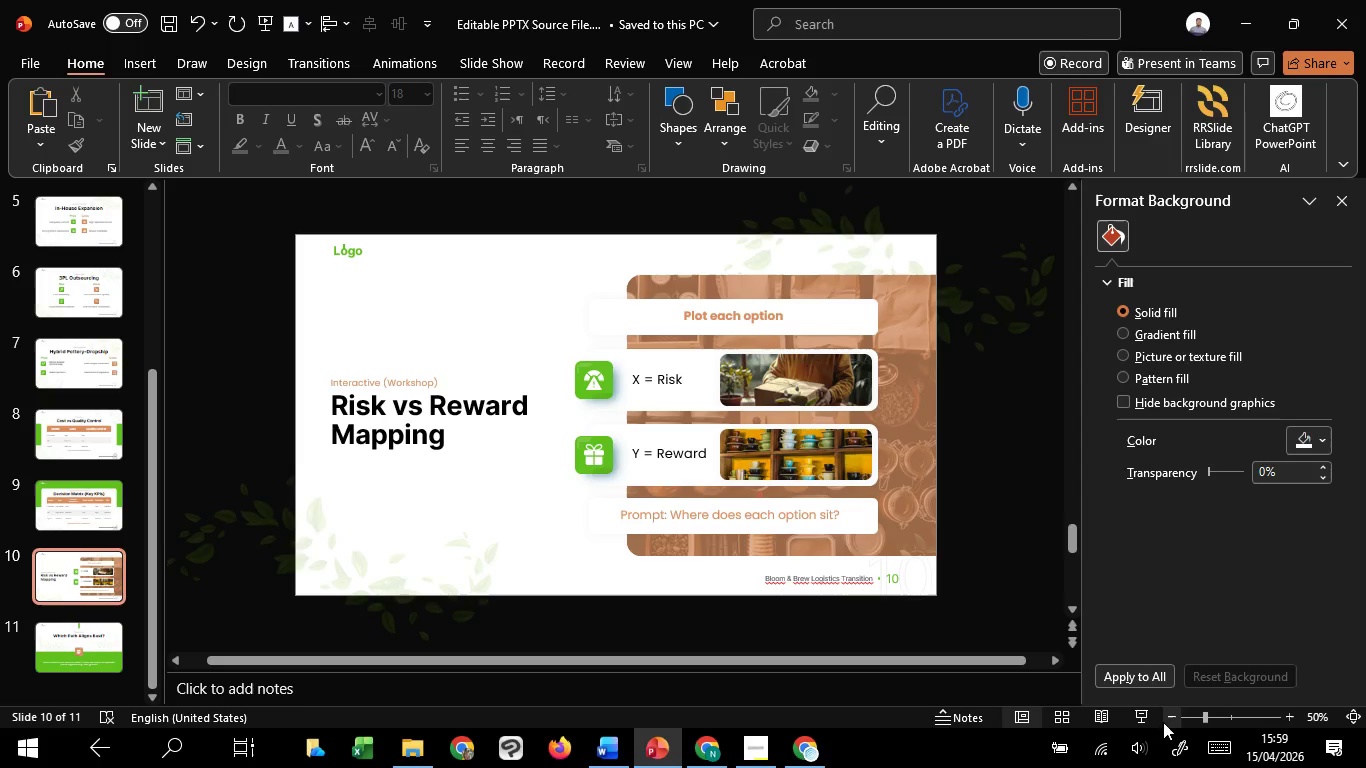 
left_click([1151, 722])
 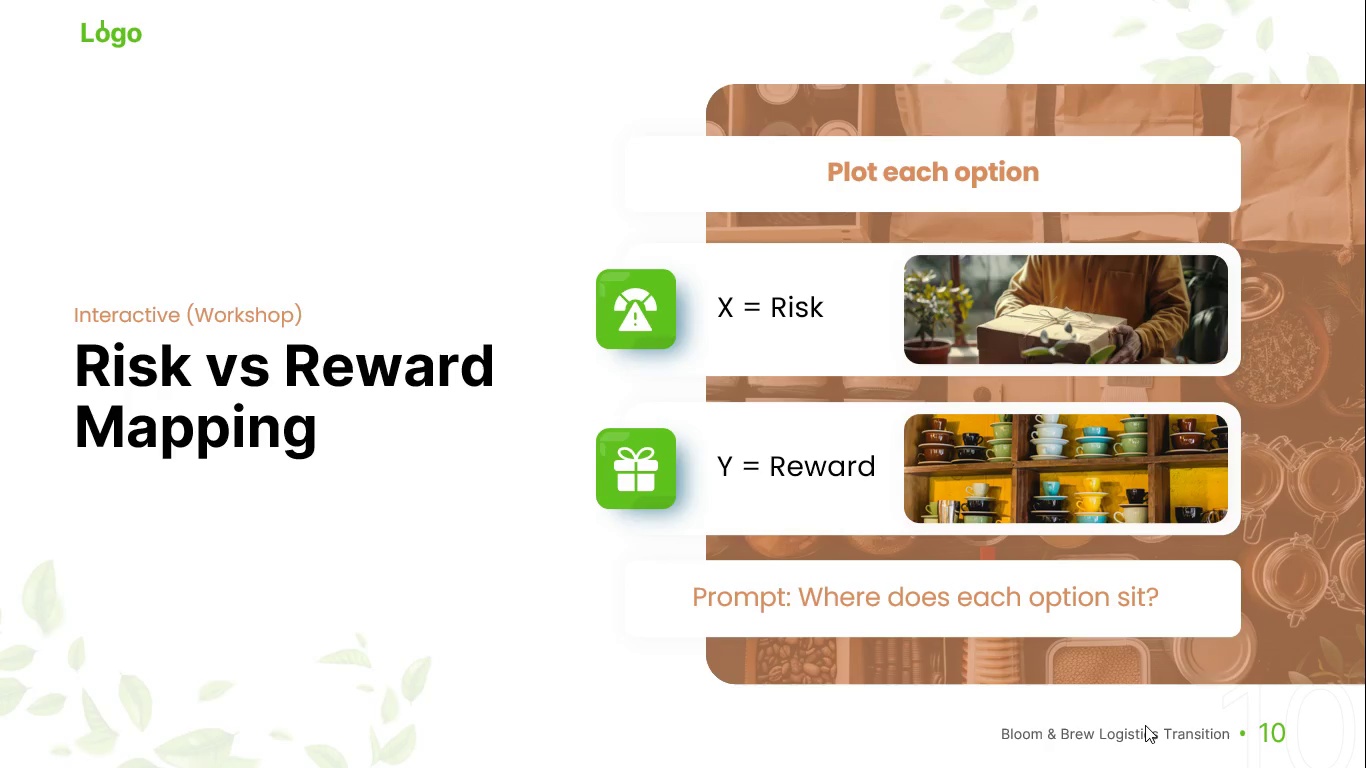 
key(Escape)
 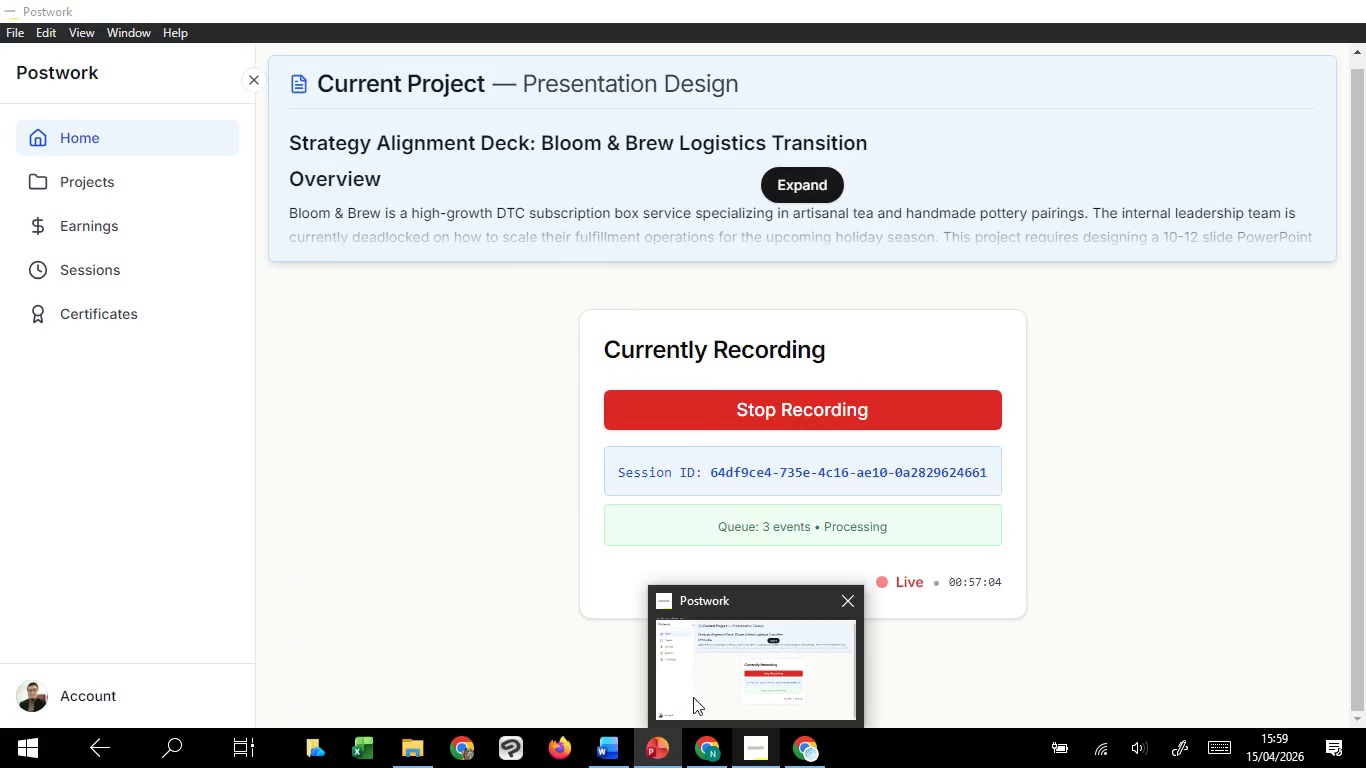 
wait(5.89)
 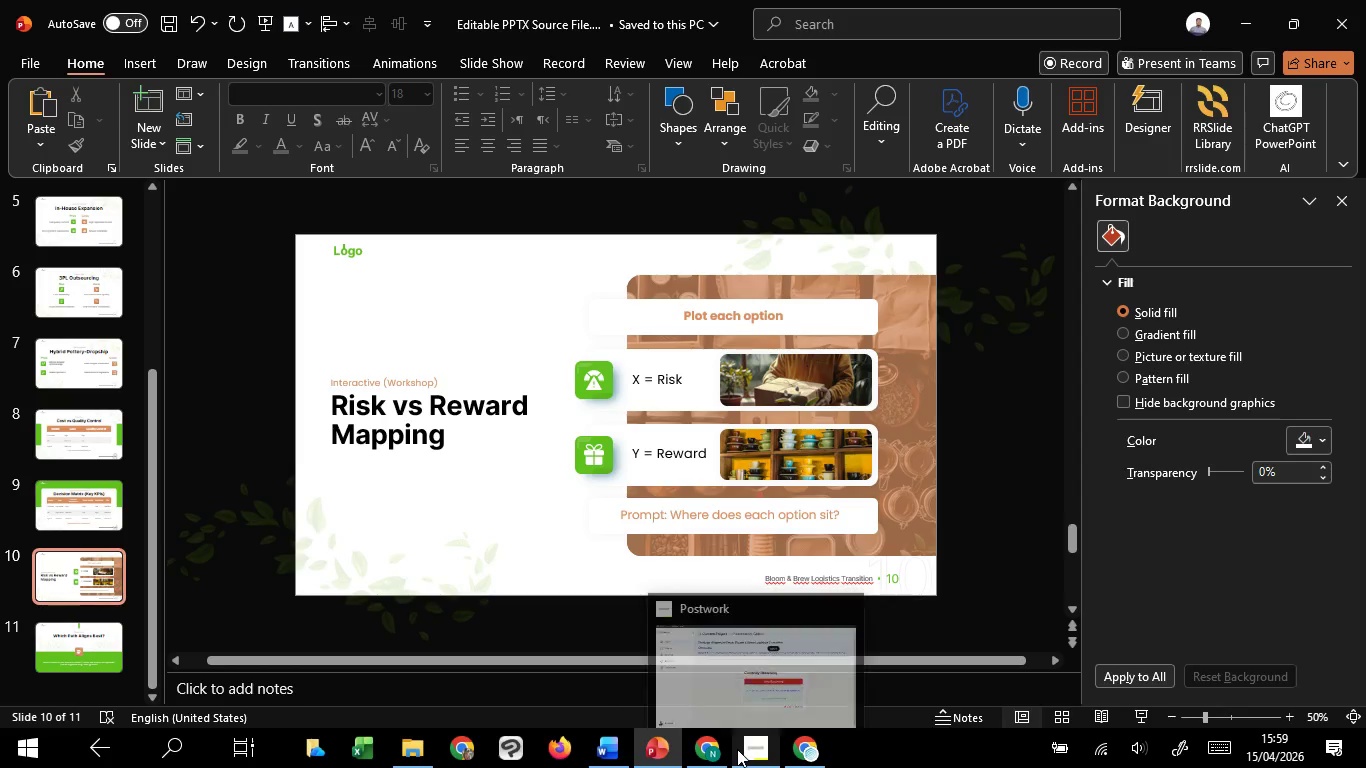 
scroll: coordinate [356, 576], scroll_direction: down, amount: 5.0
 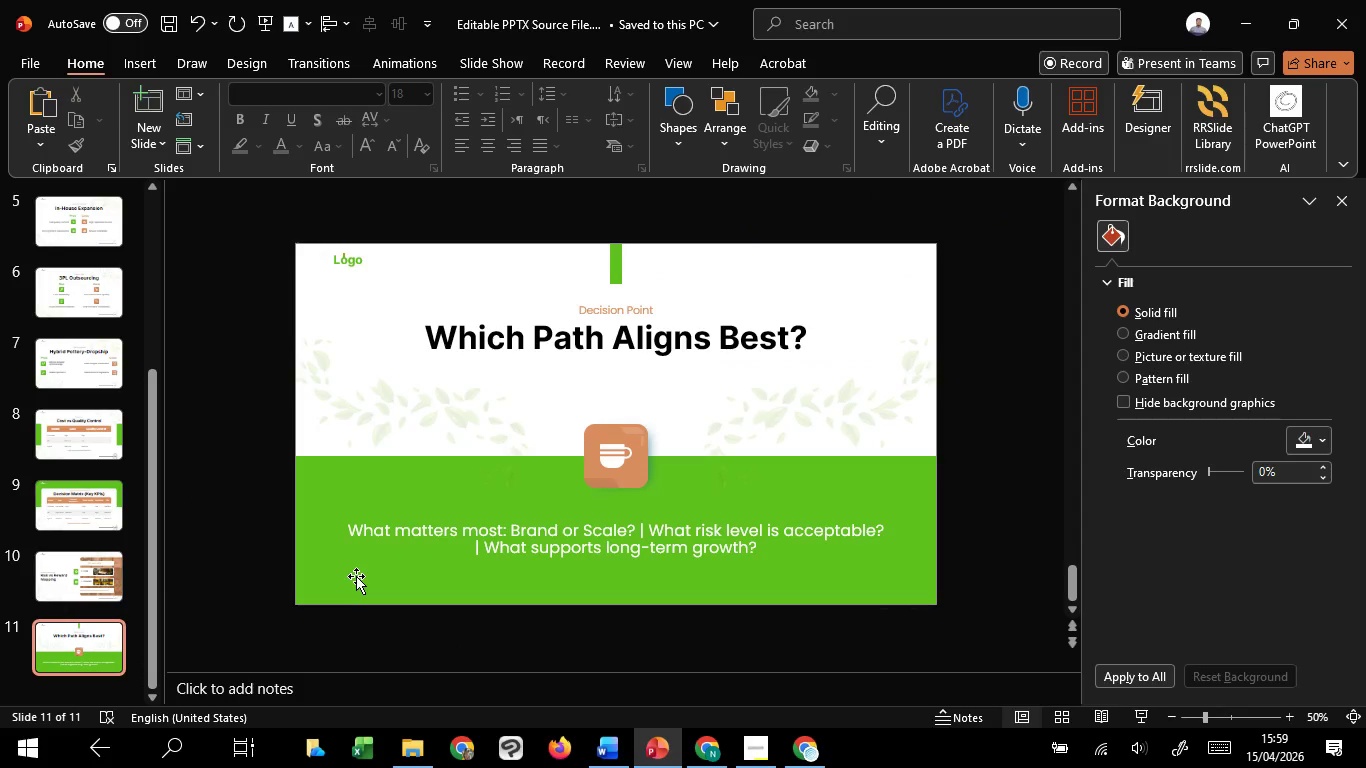 
wait(6.3)
 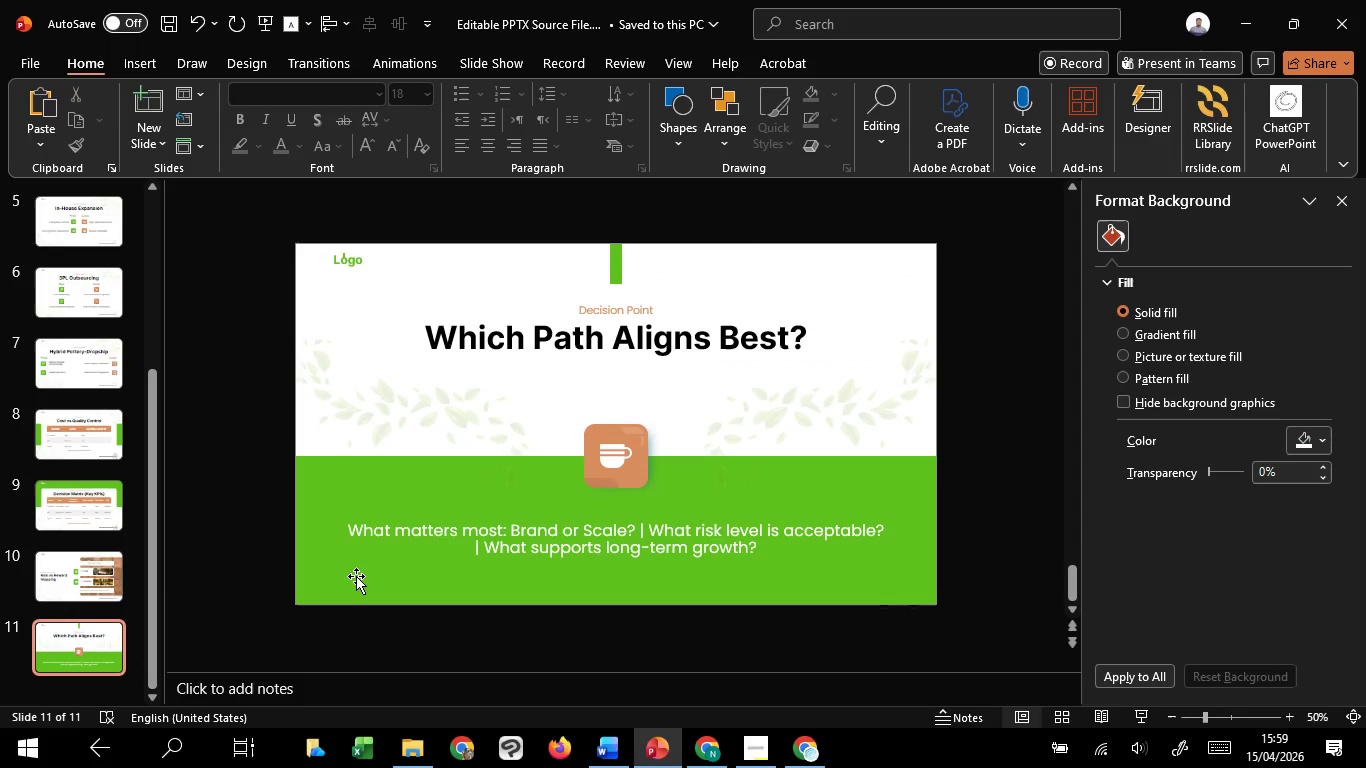 
left_click([356, 576])
 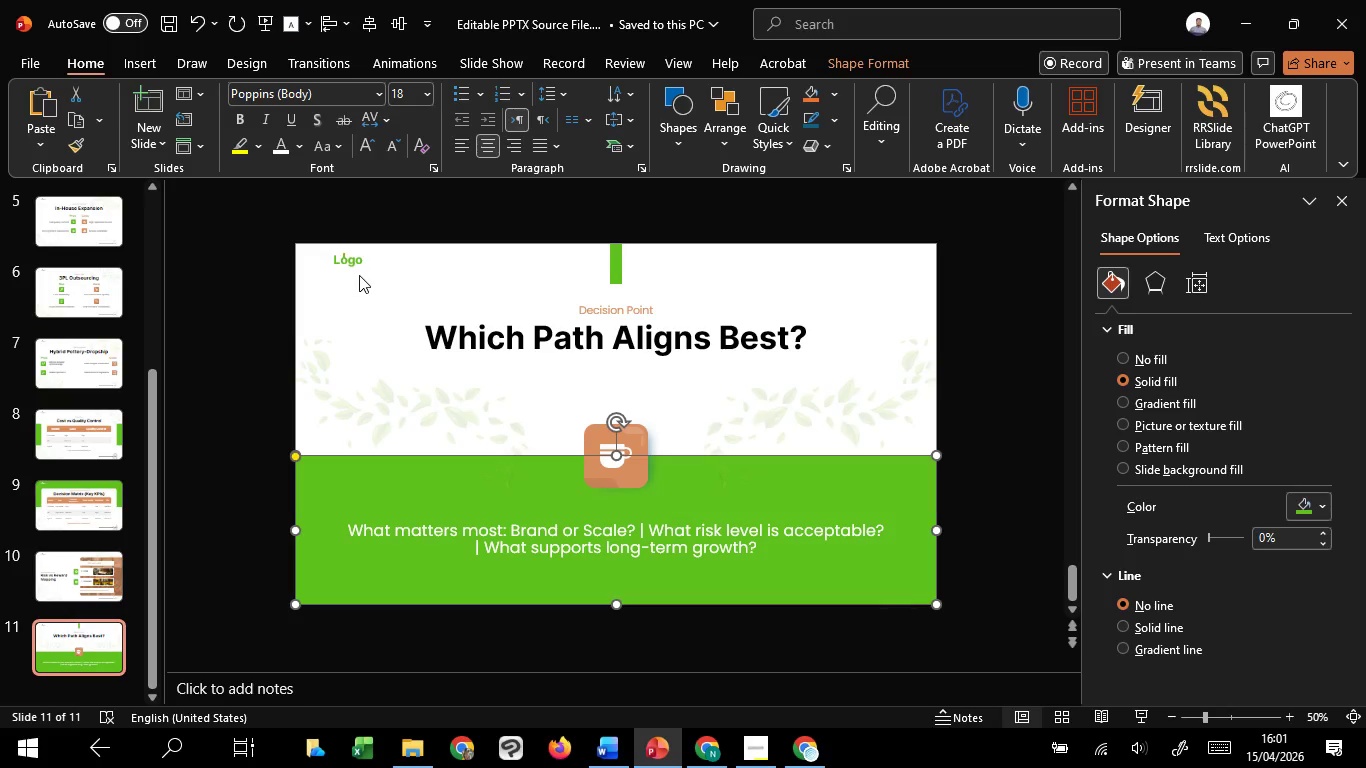 
wait(73.47)
 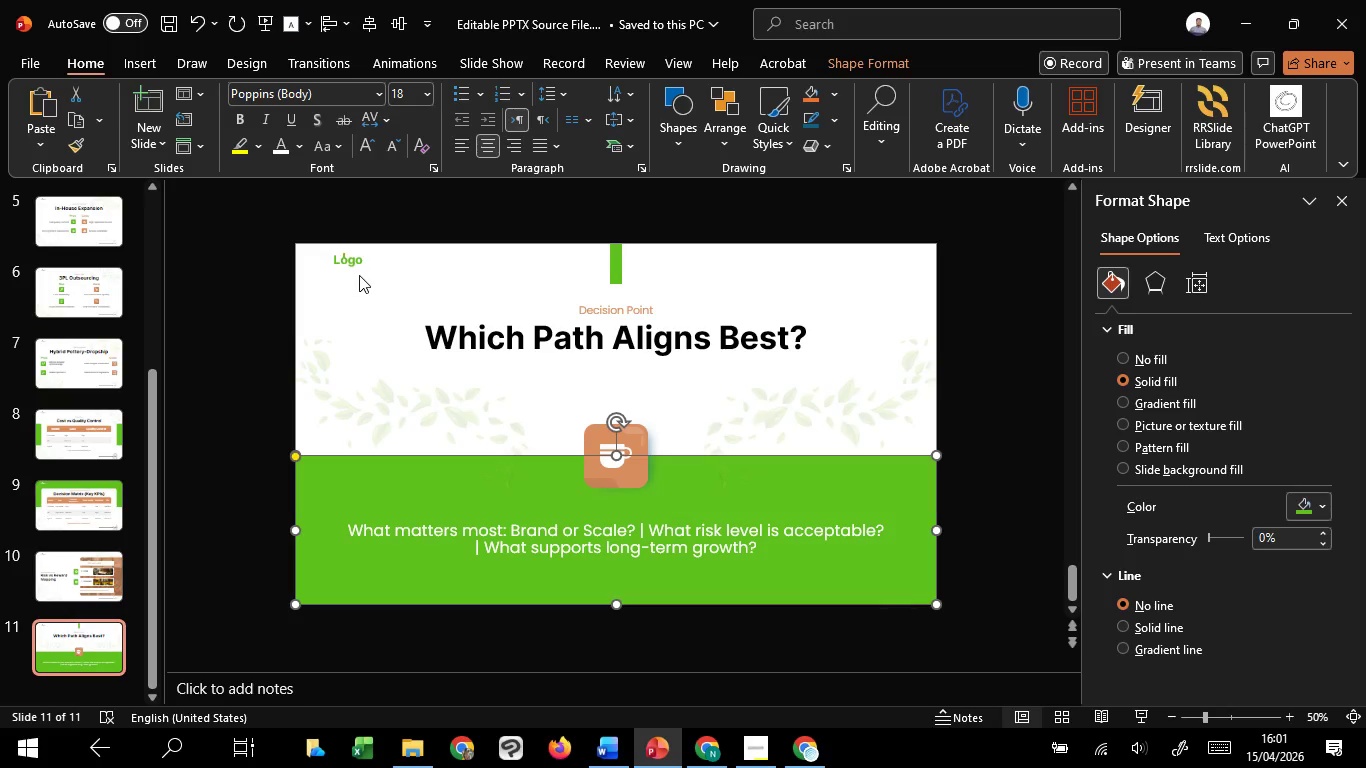 
left_click([230, 411])
 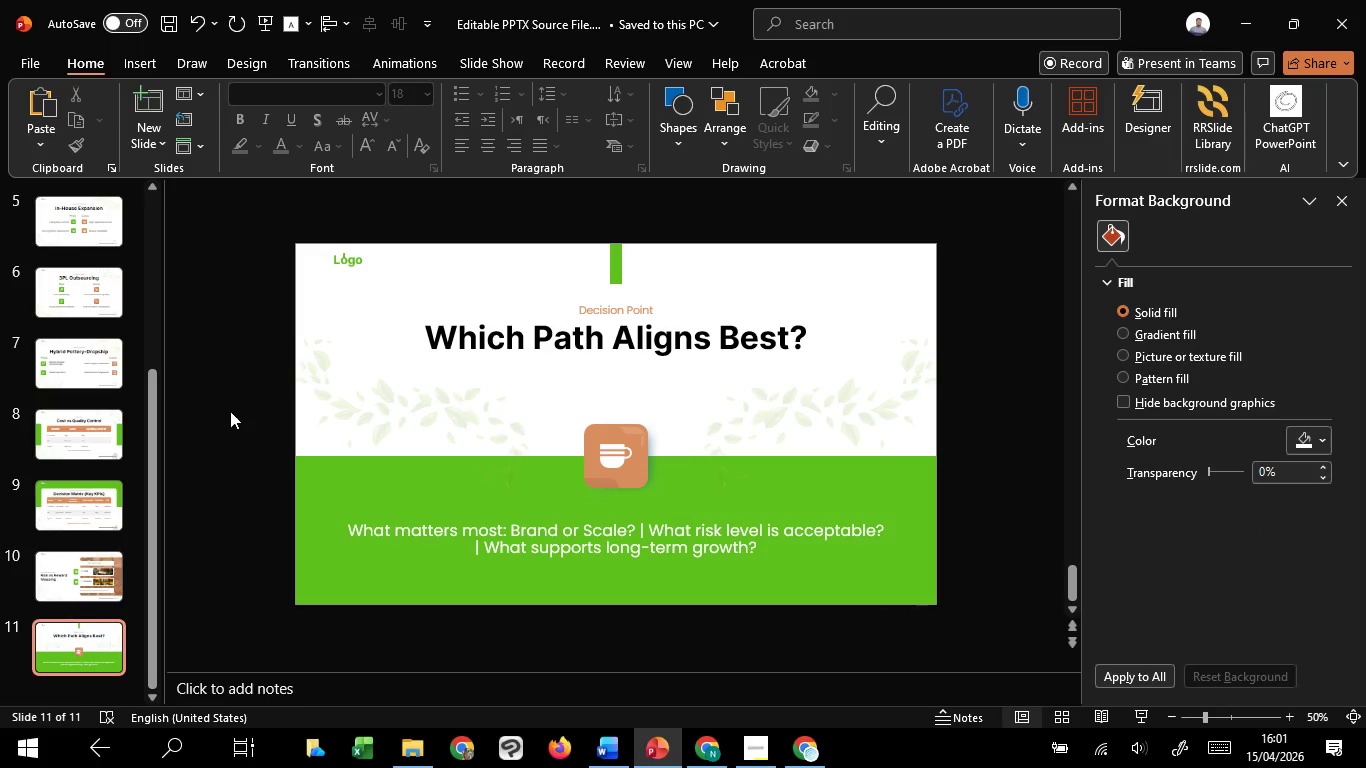 
wait(13.75)
 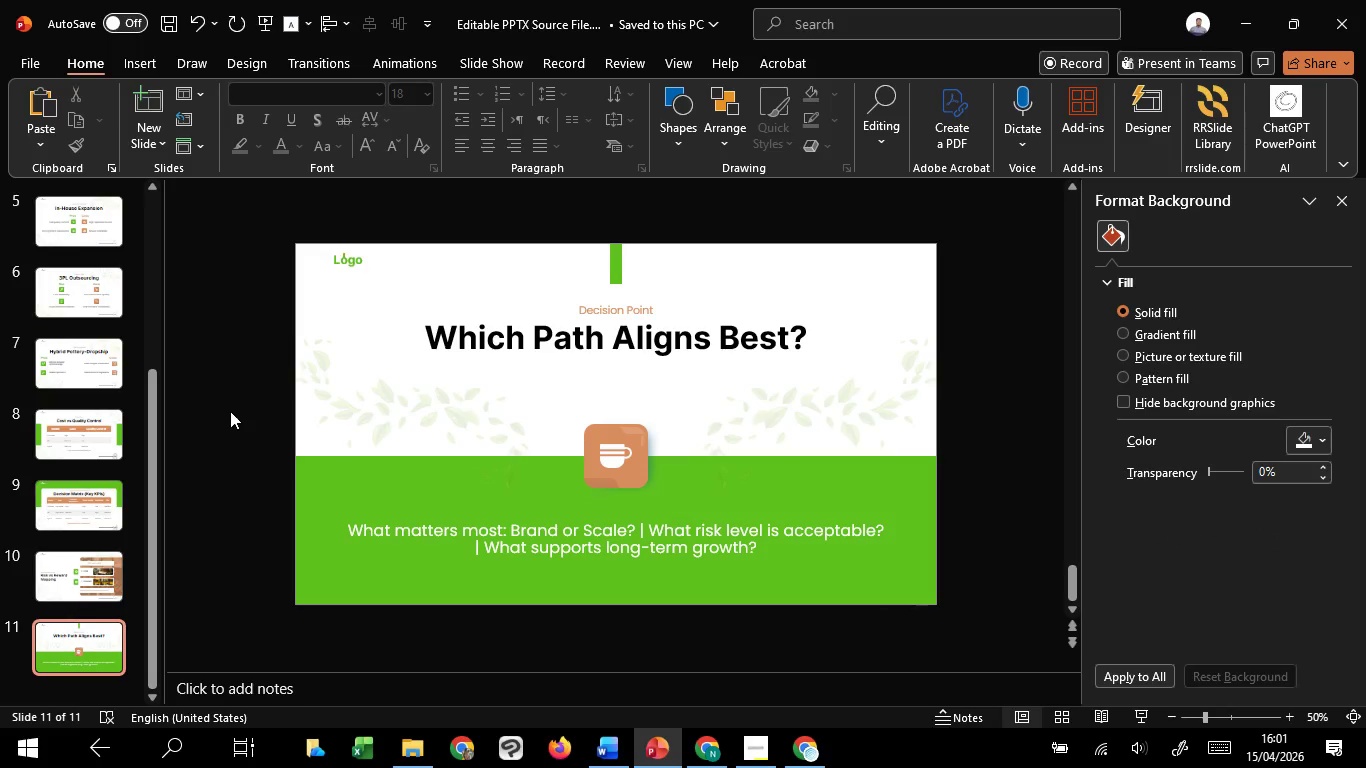 
left_click([284, 430])
 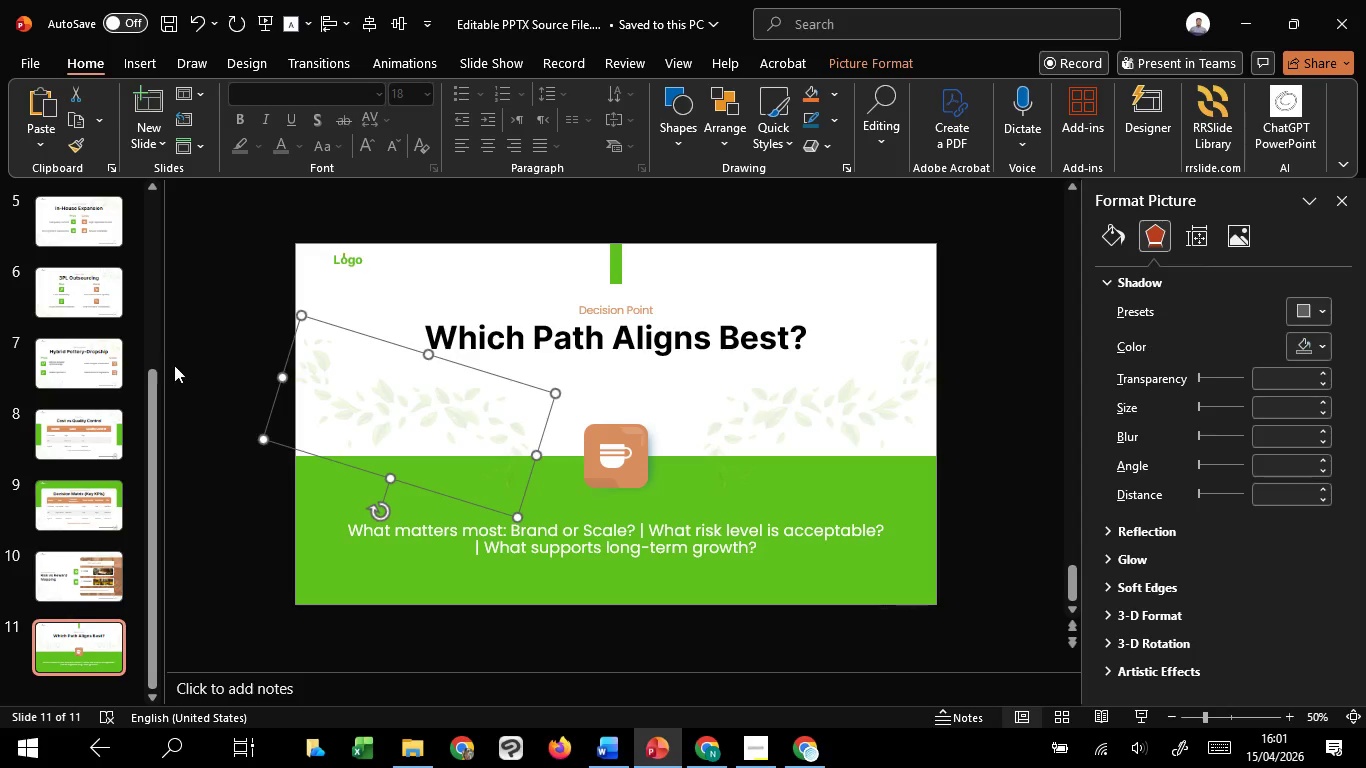 
left_click([173, 361])
 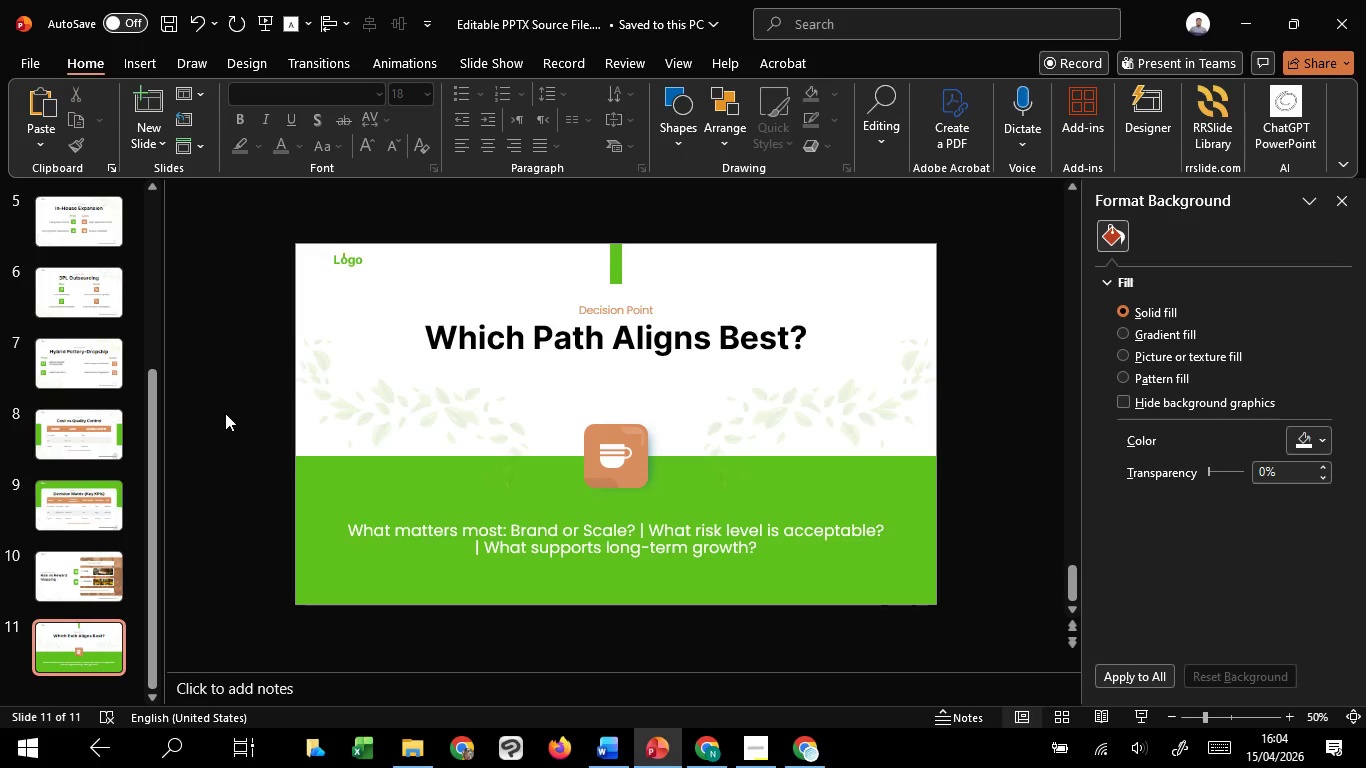 
wait(162.42)
 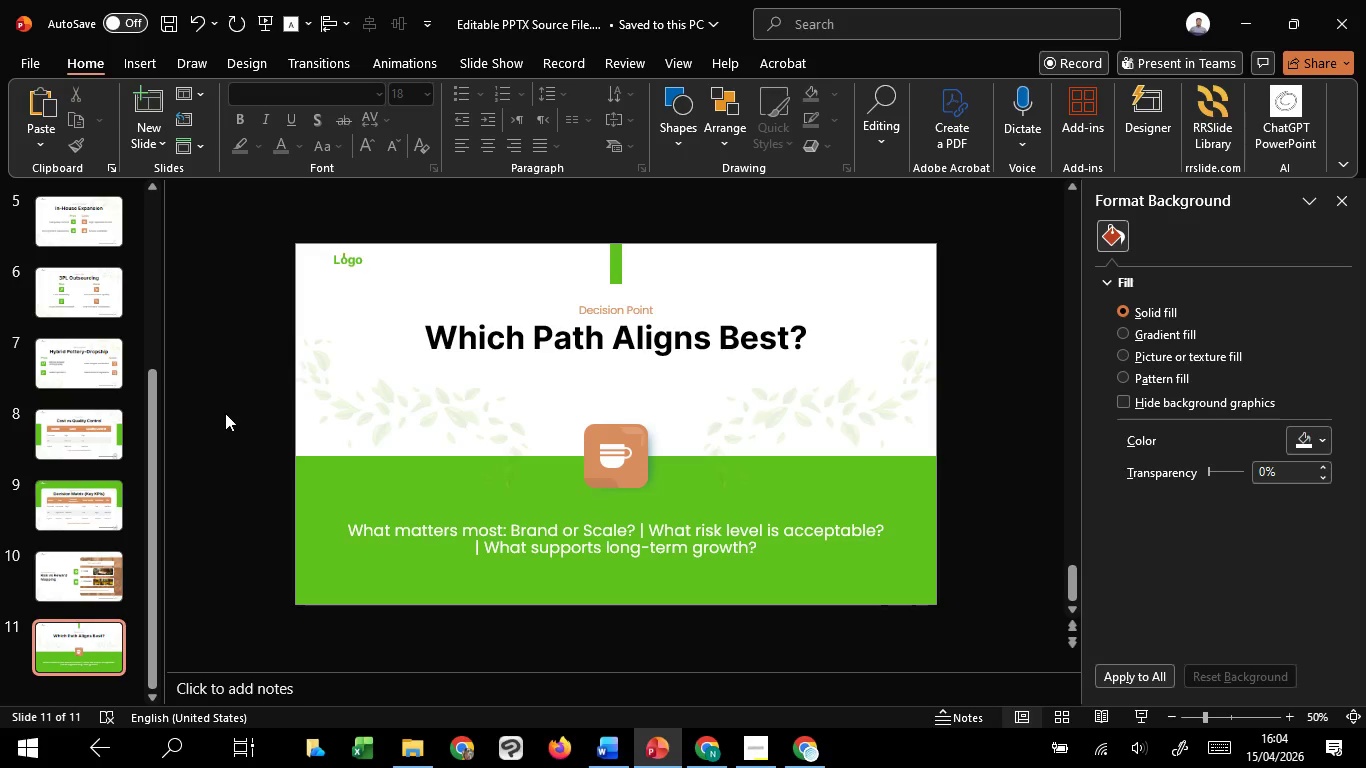 
left_click([370, 406])
 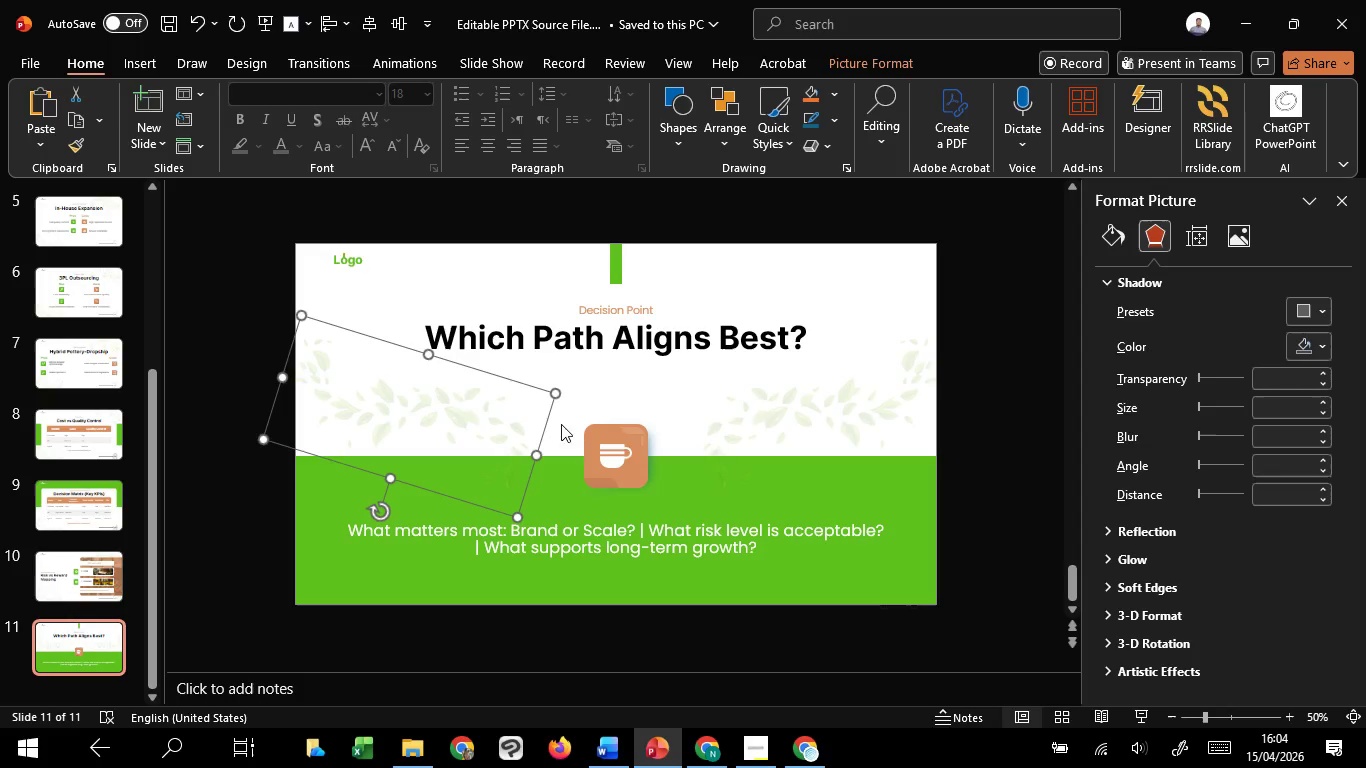 
hold_key(key=ShiftLeft, duration=1.52)
left_click([791, 412])
 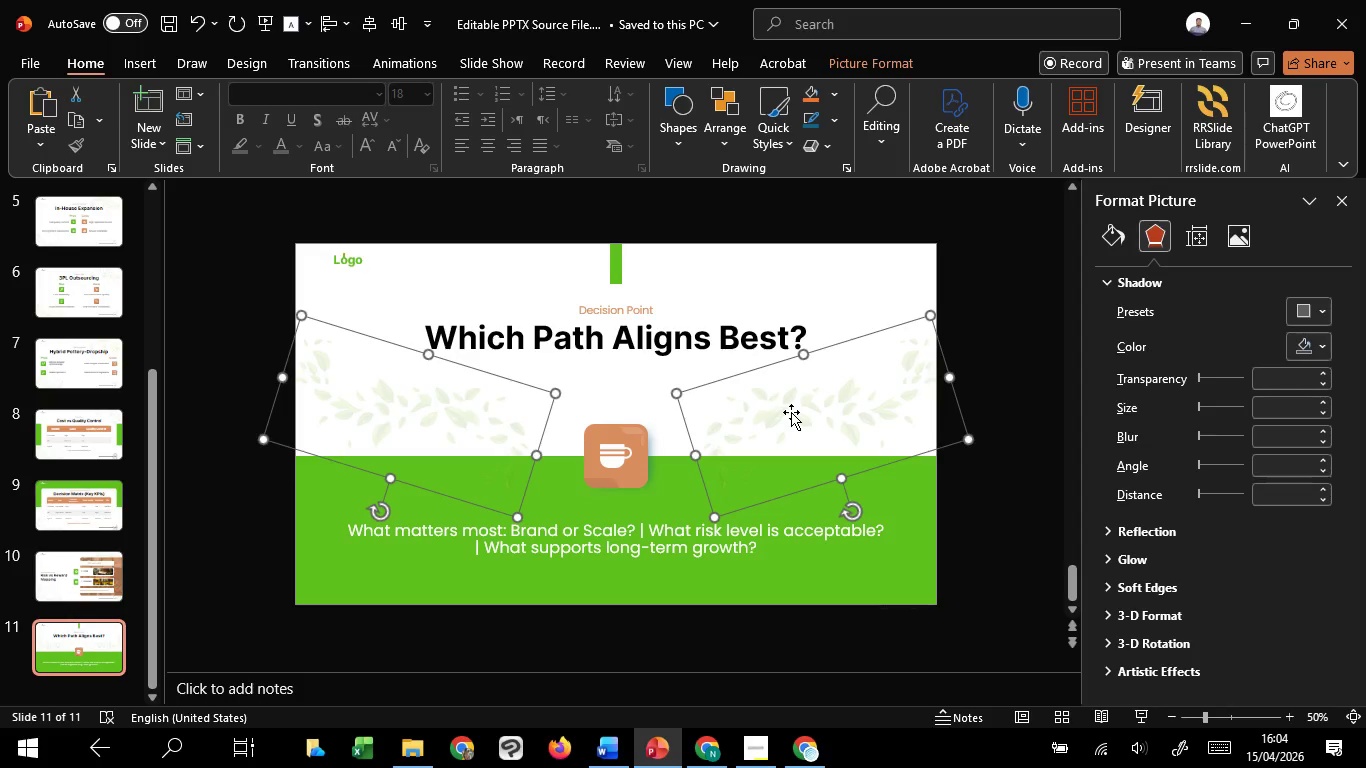 
hold_key(key=ShiftLeft, duration=0.42)
 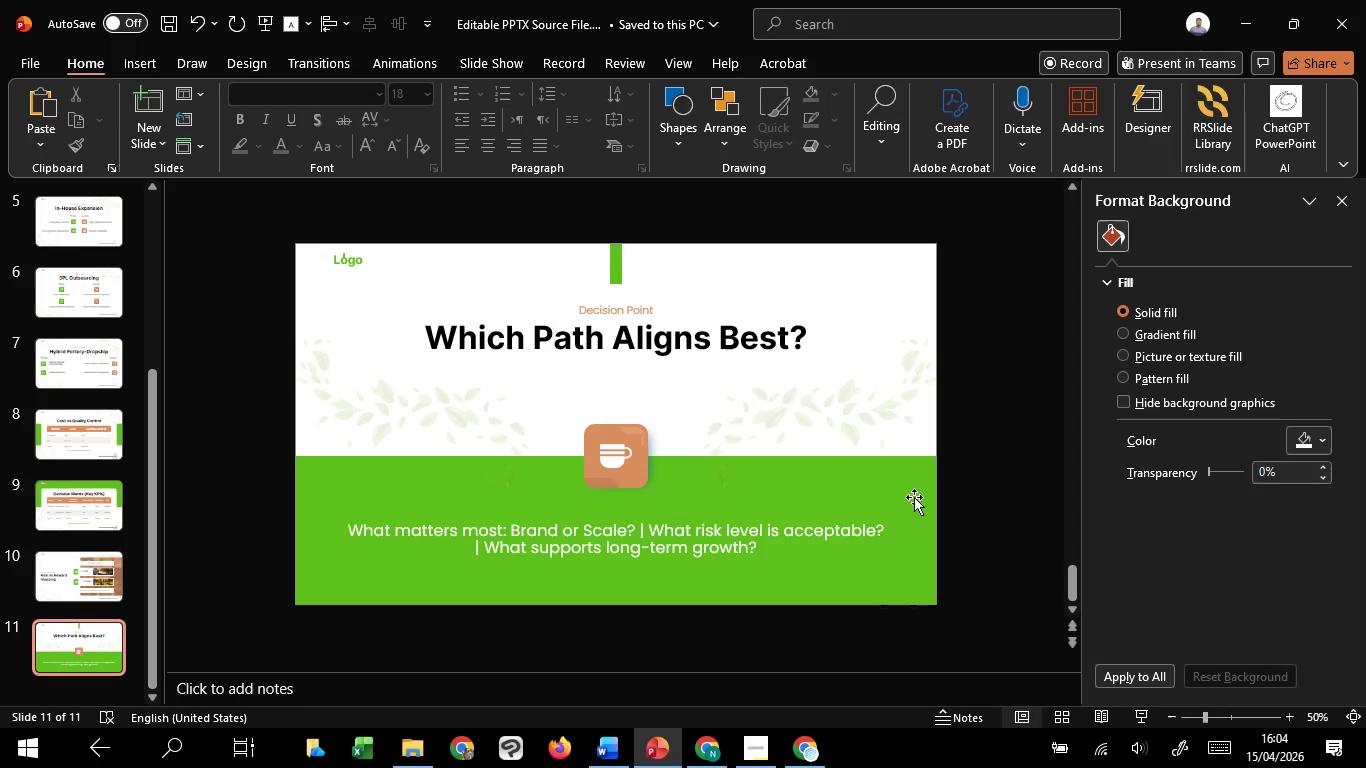 
left_click([899, 497])
 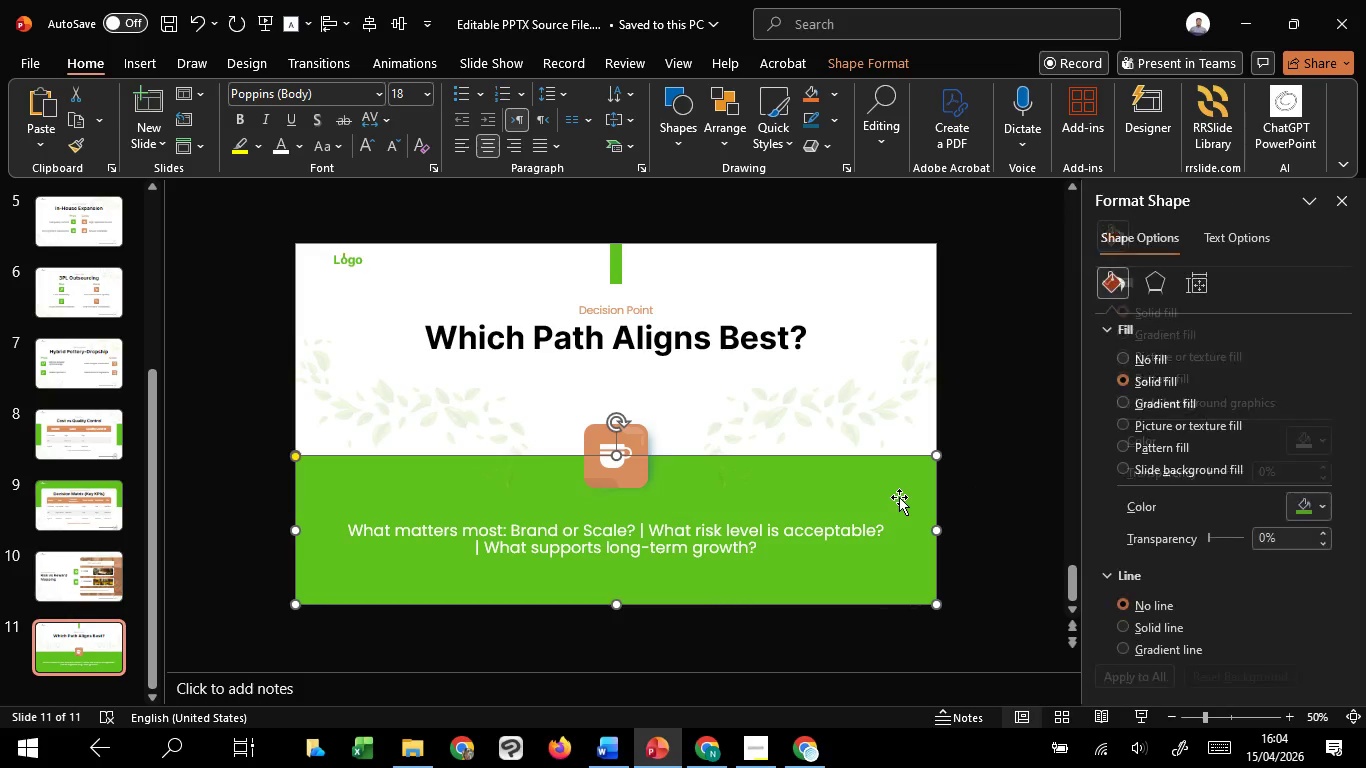 
hold_key(key=ShiftLeft, duration=1.51)
 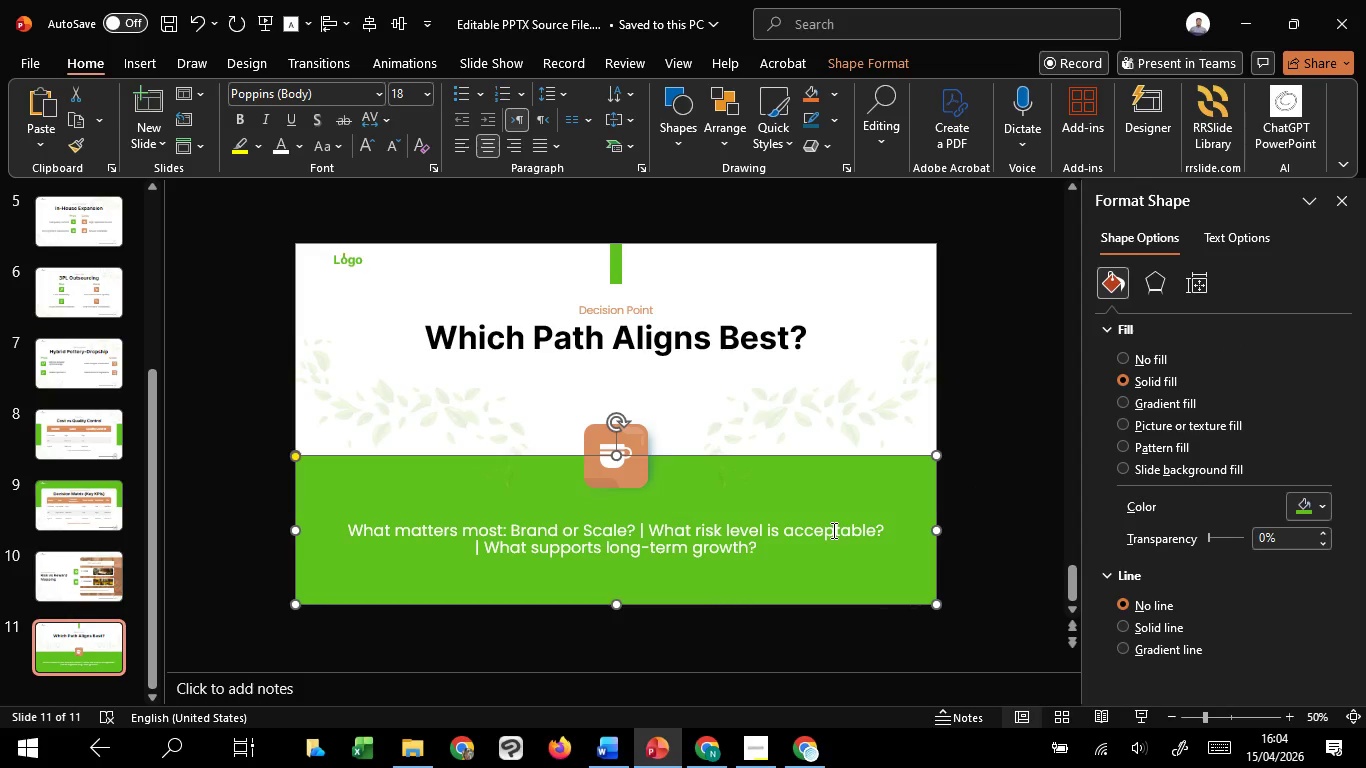 
hold_key(key=ShiftLeft, duration=1.52)
 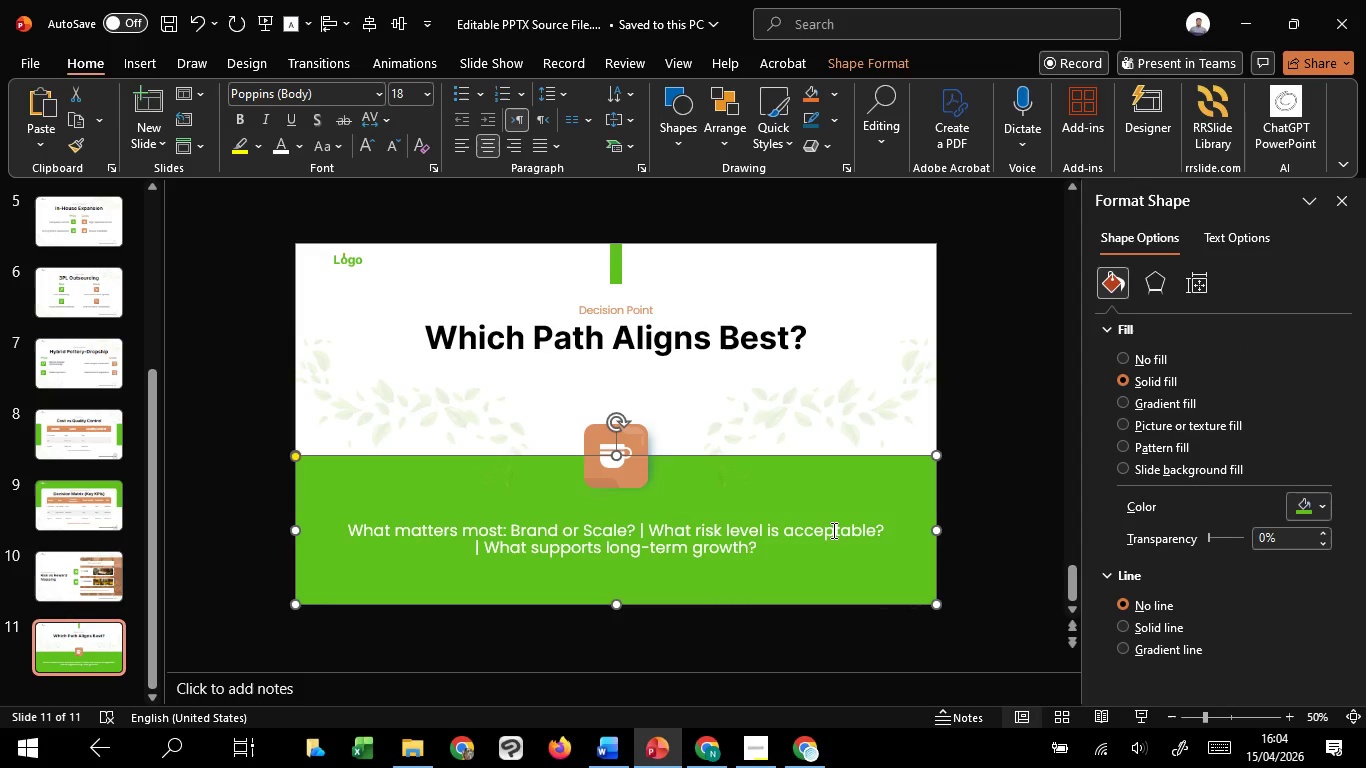 
hold_key(key=ShiftLeft, duration=1.5)
 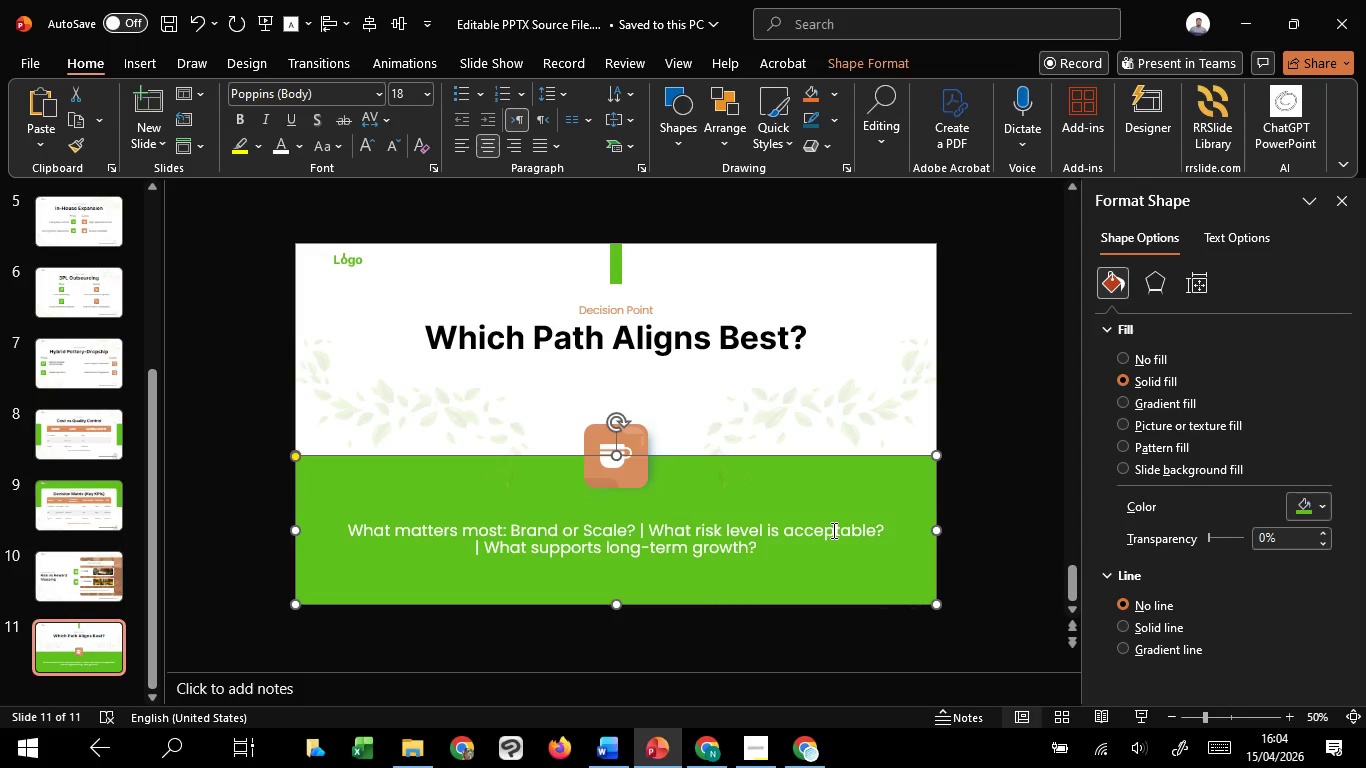 
hold_key(key=ShiftLeft, duration=1.52)
left_click([832, 530])
 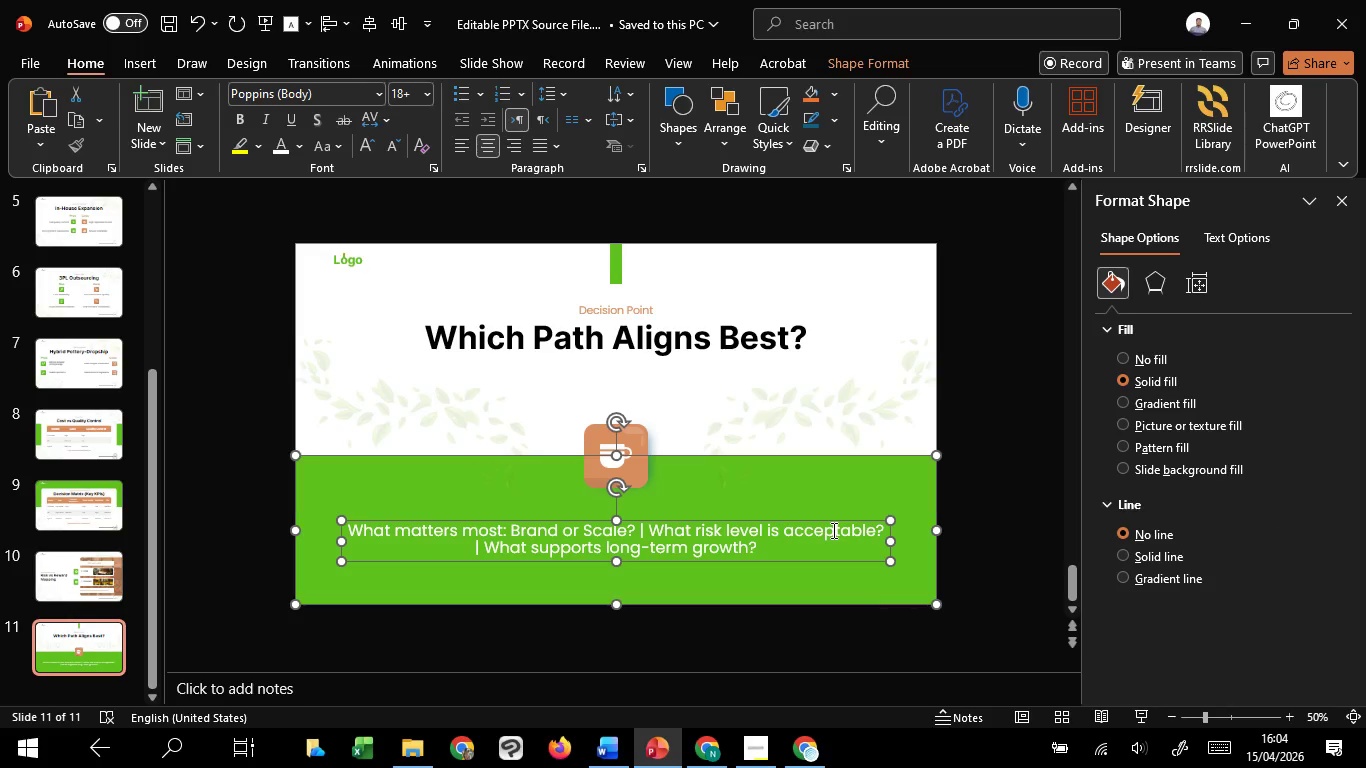 